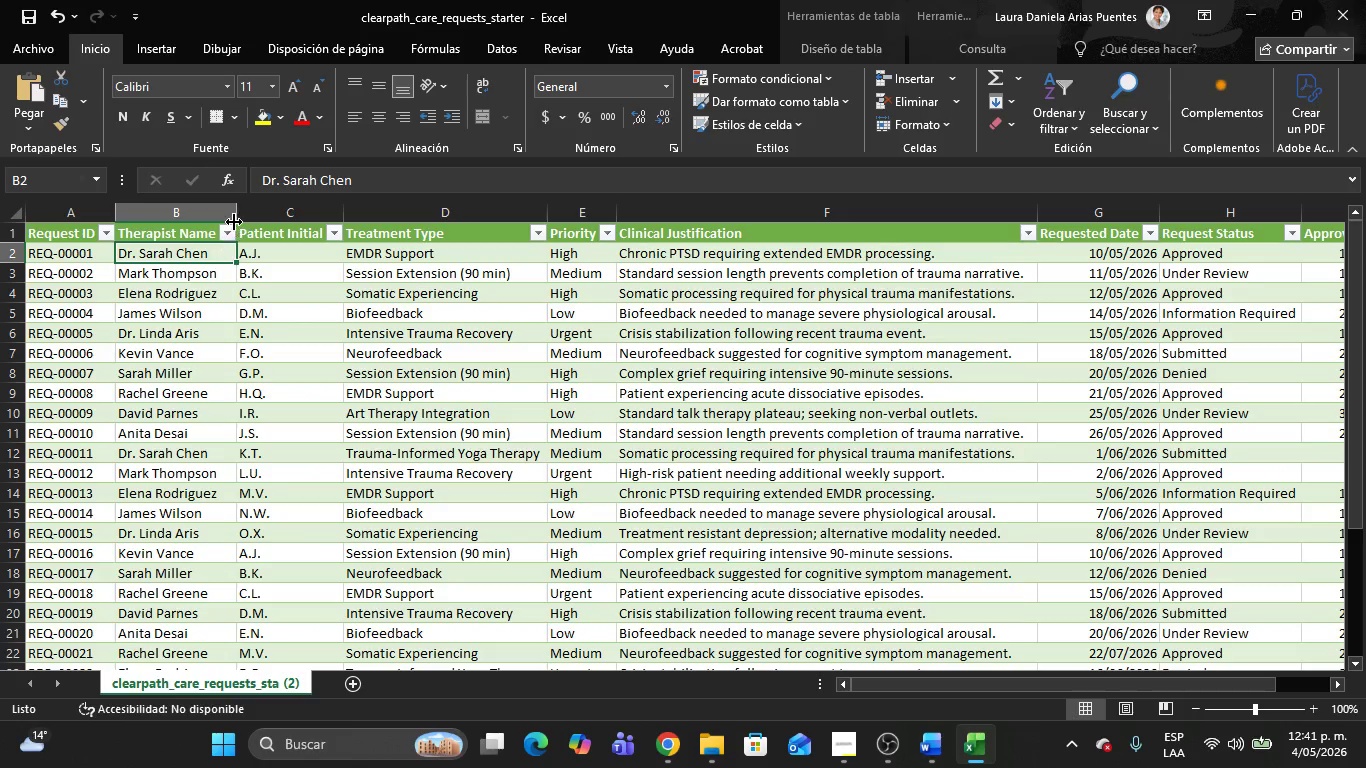 
left_click([226, 239])
 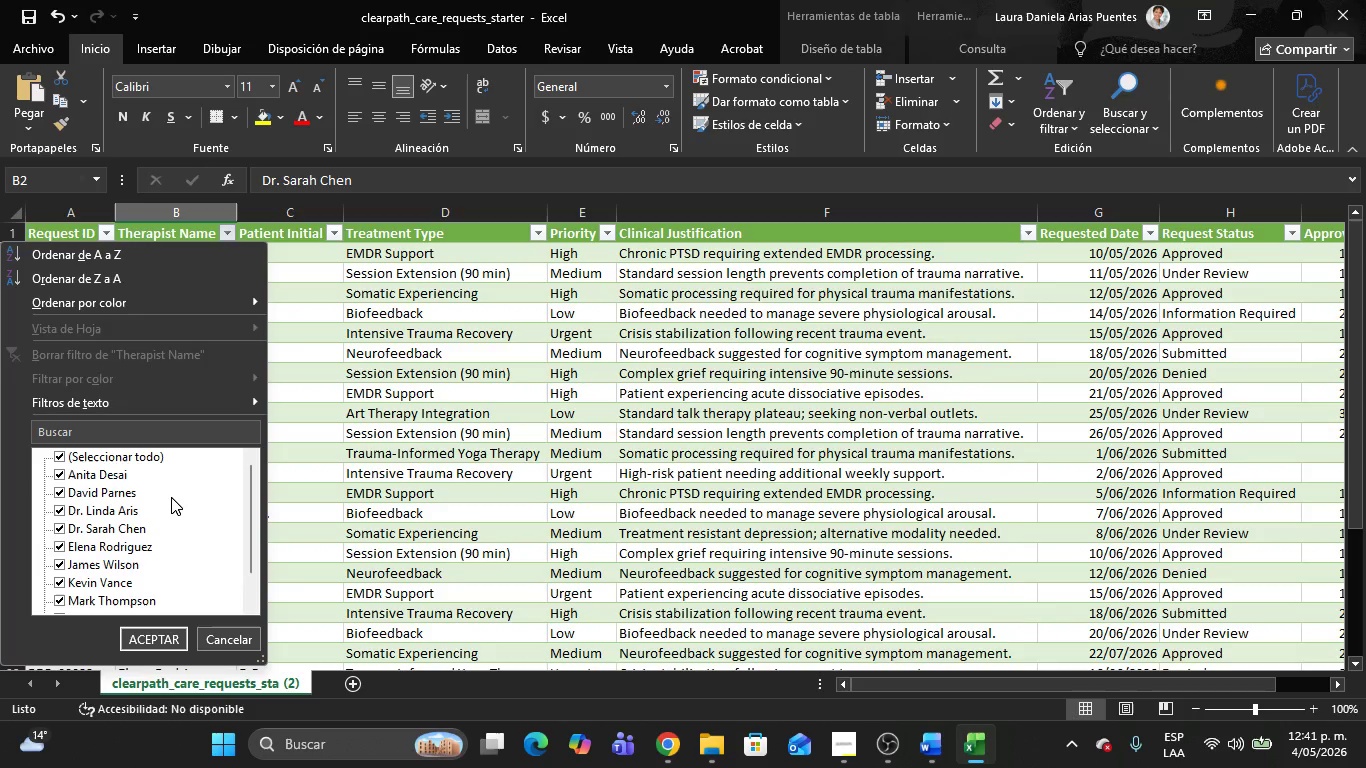 
wait(6.56)
 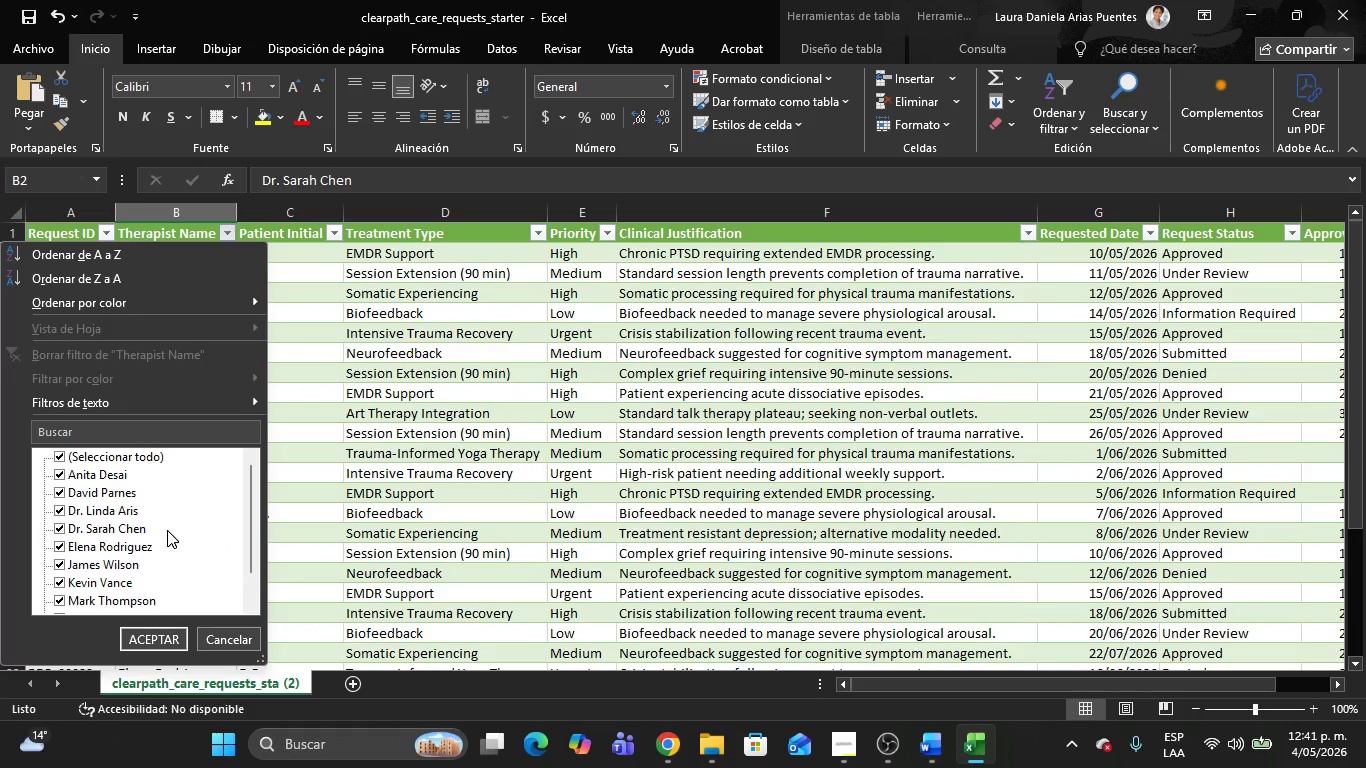 
key(Alt+AltLeft)
 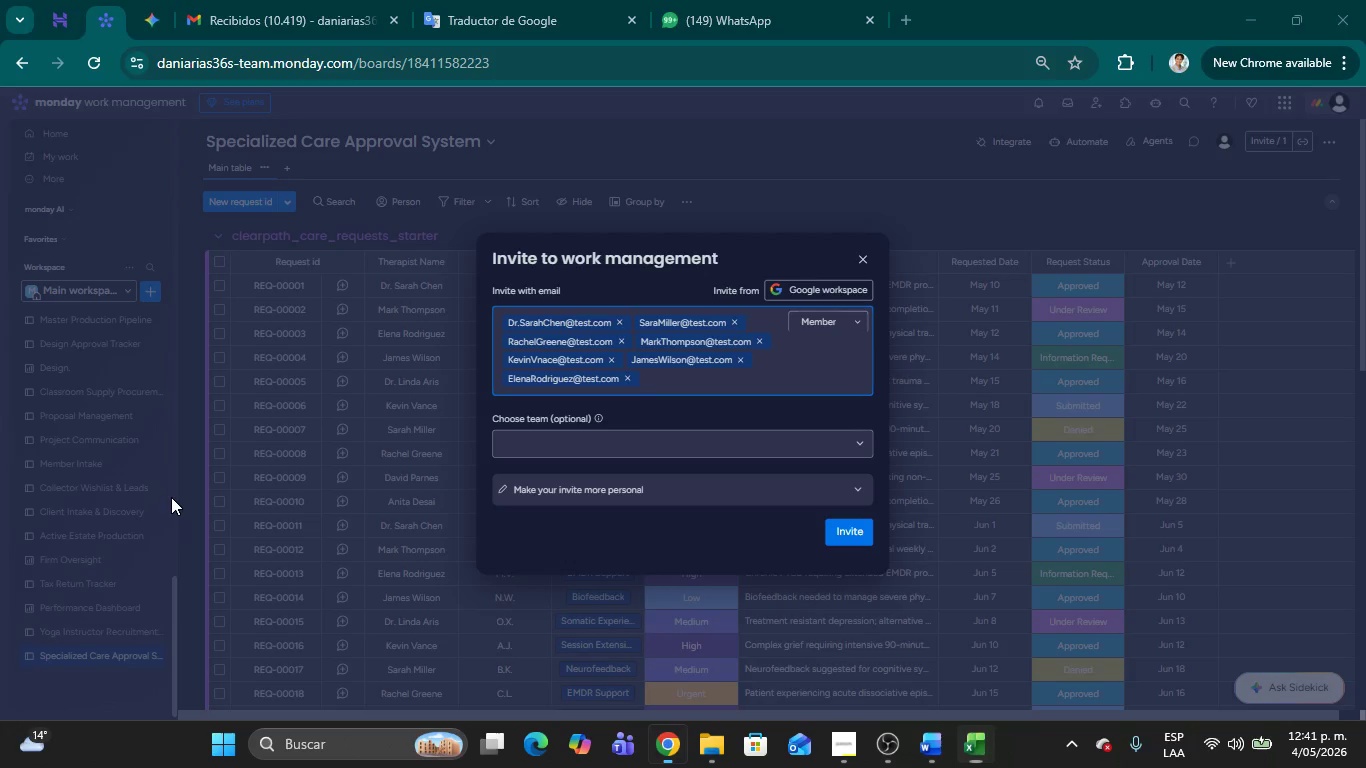 
key(Tab)
type(Dr.LindaArias)
 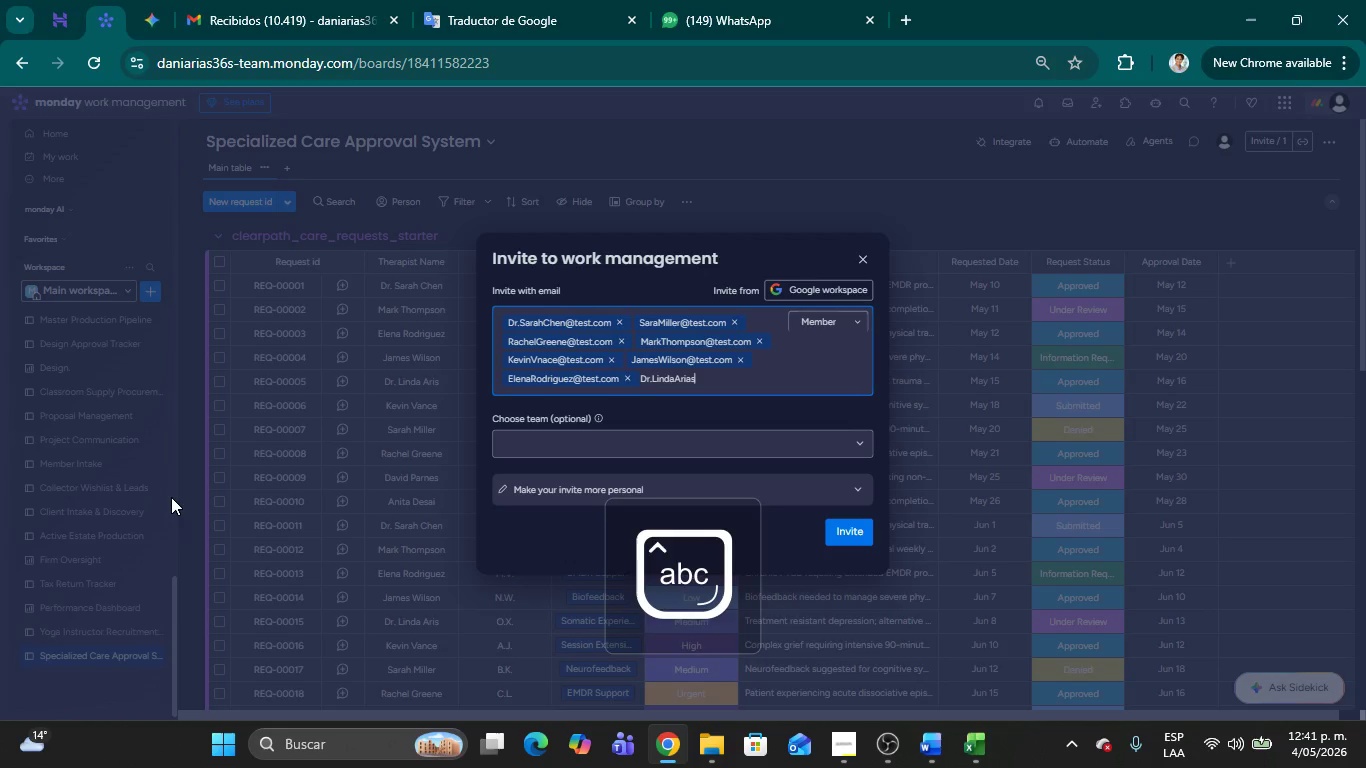 
key(Alt+Control+Q)
 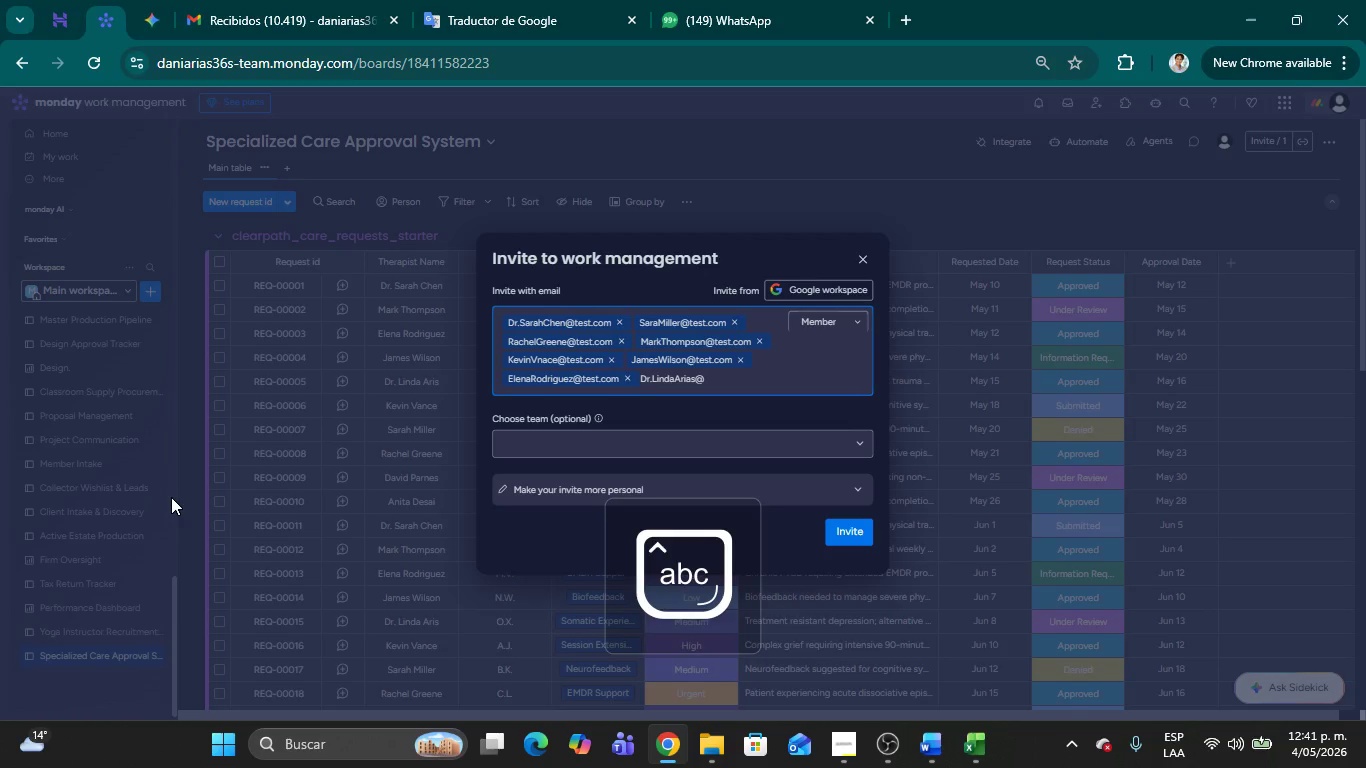 
type(test.com )
 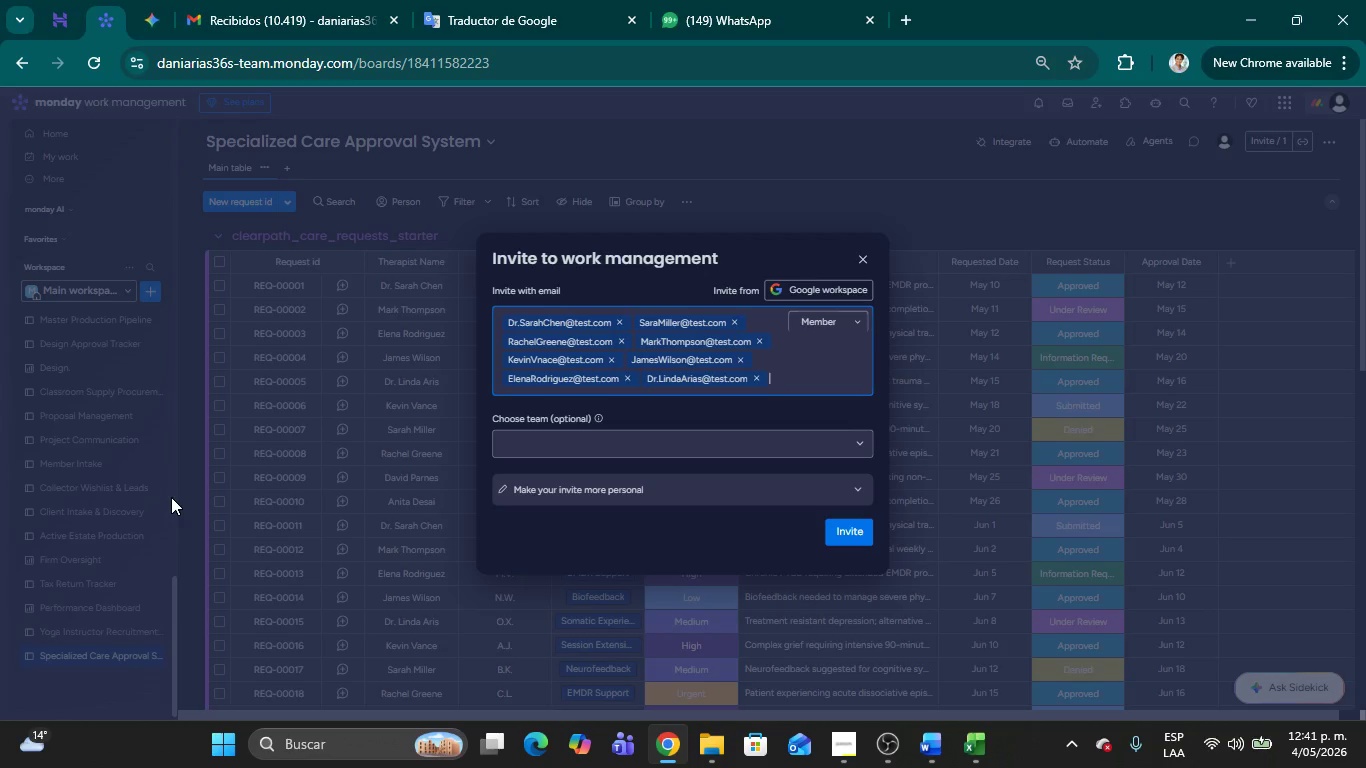 
key(Alt+AltLeft)
 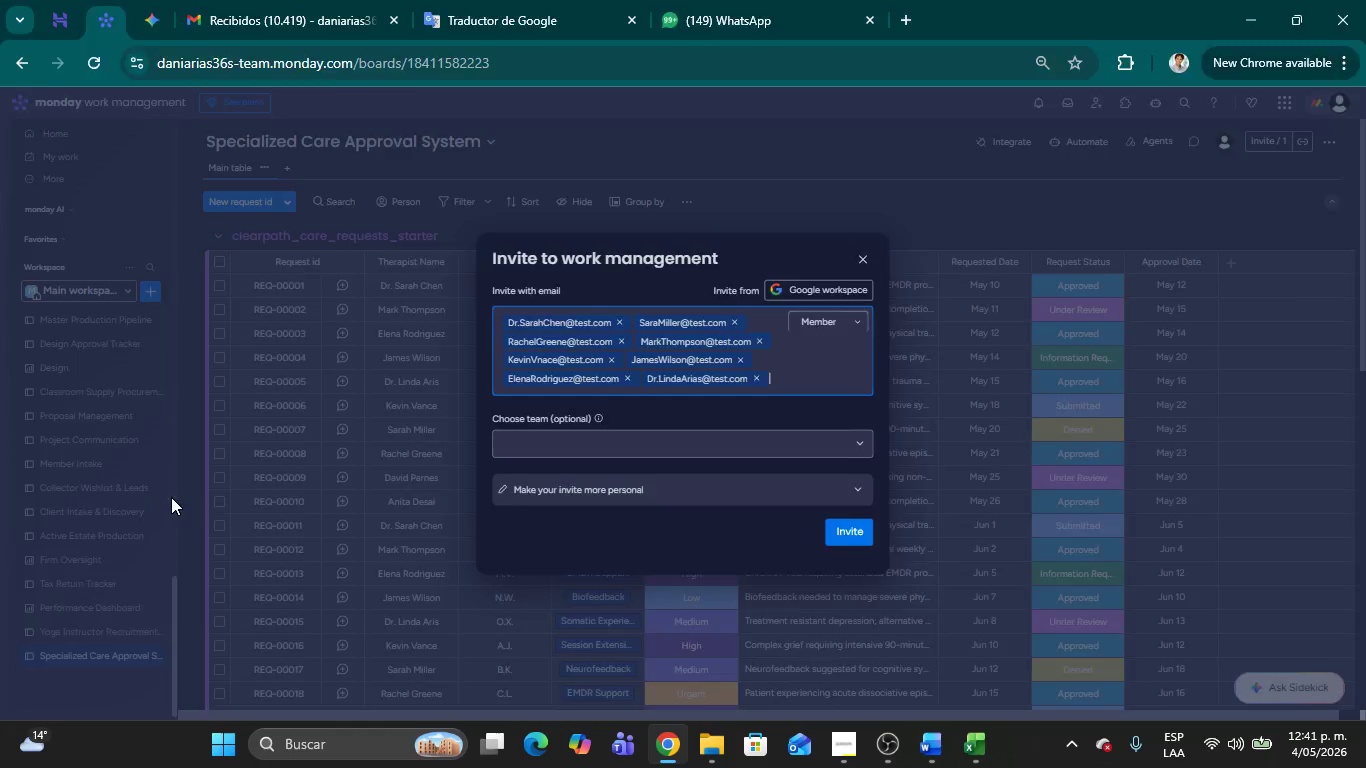 
key(Alt+Tab)
 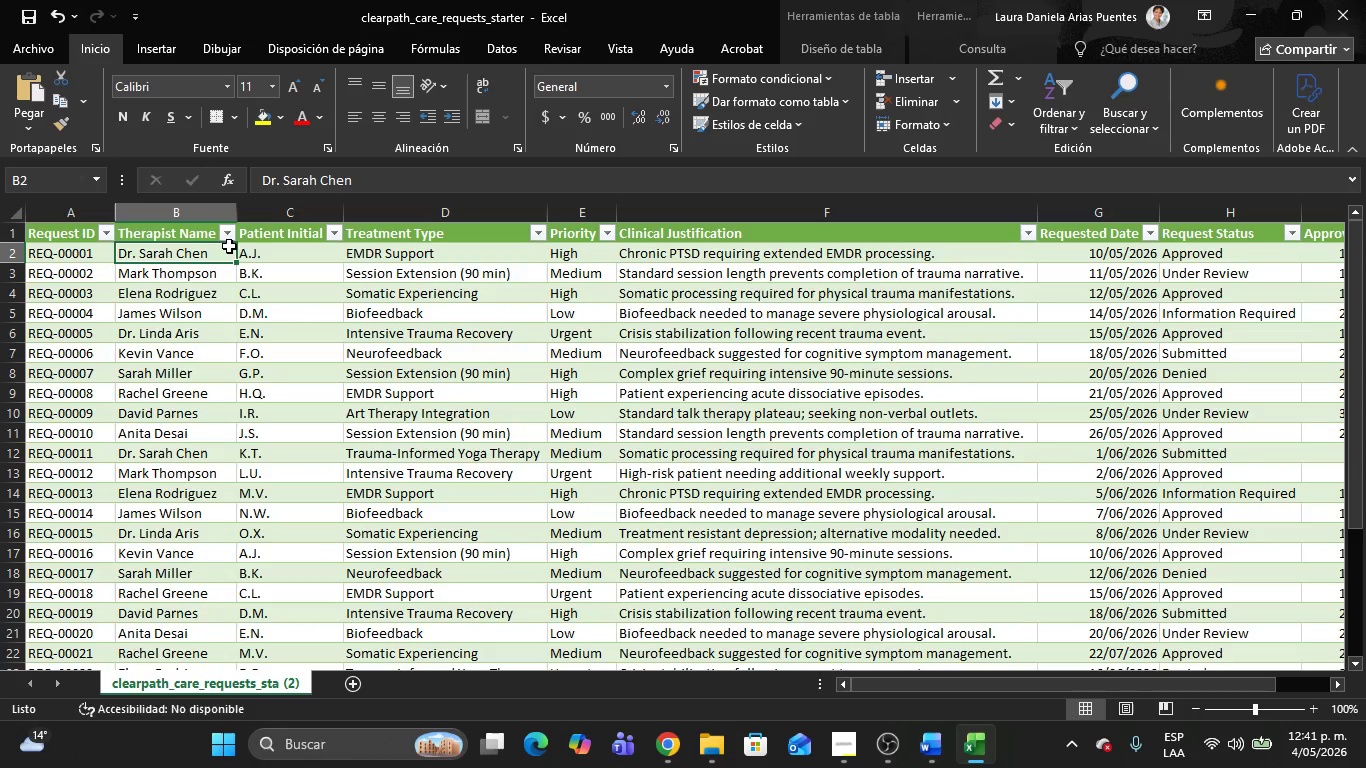 
left_click([229, 238])
 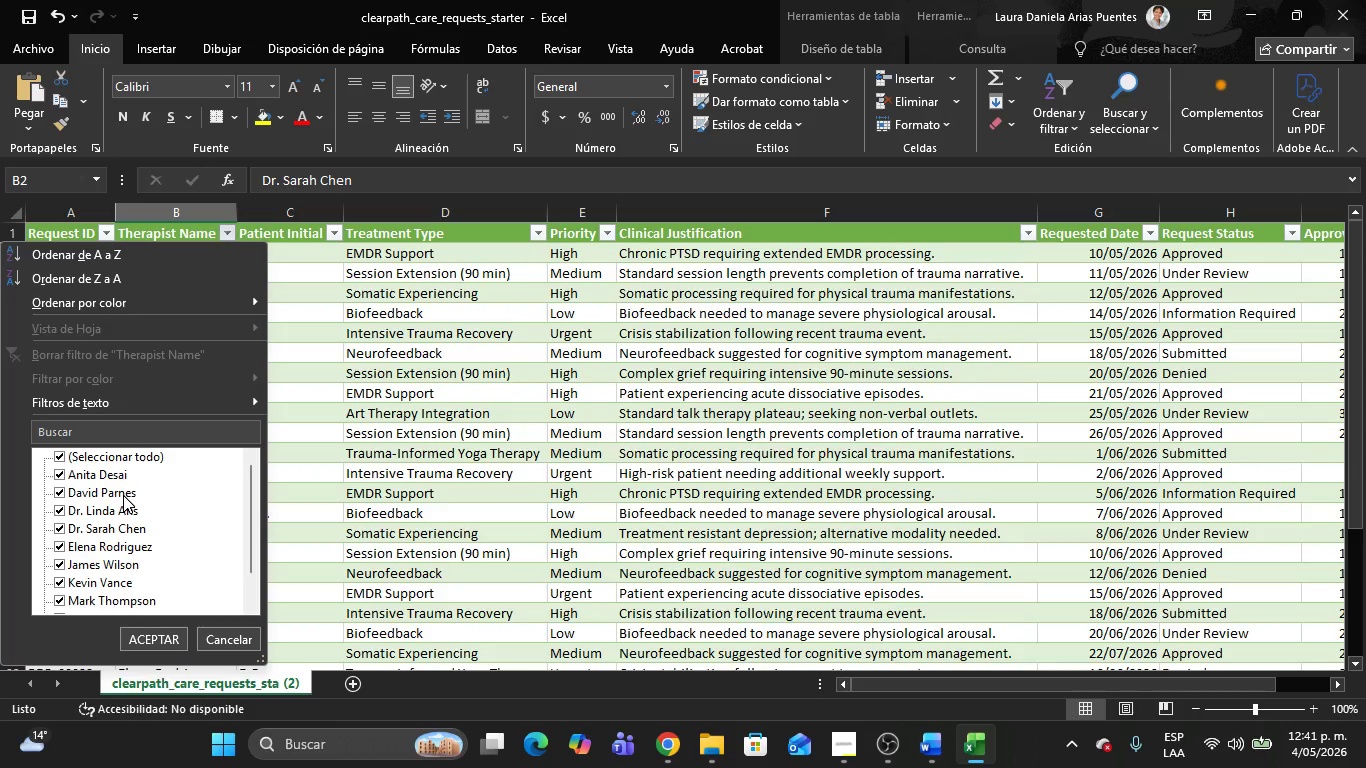 
scroll: coordinate [165, 508], scroll_direction: up, amount: 8.0
 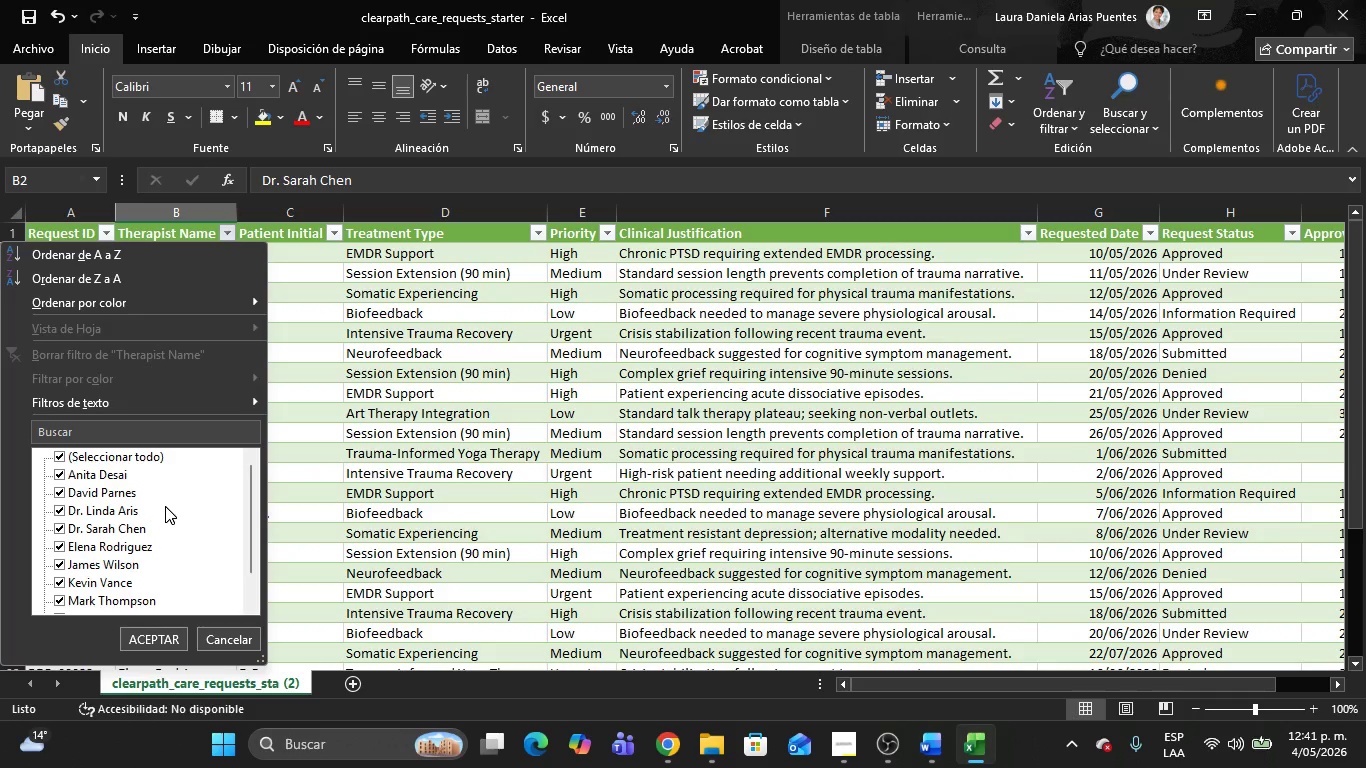 
key(Alt+AltLeft)
 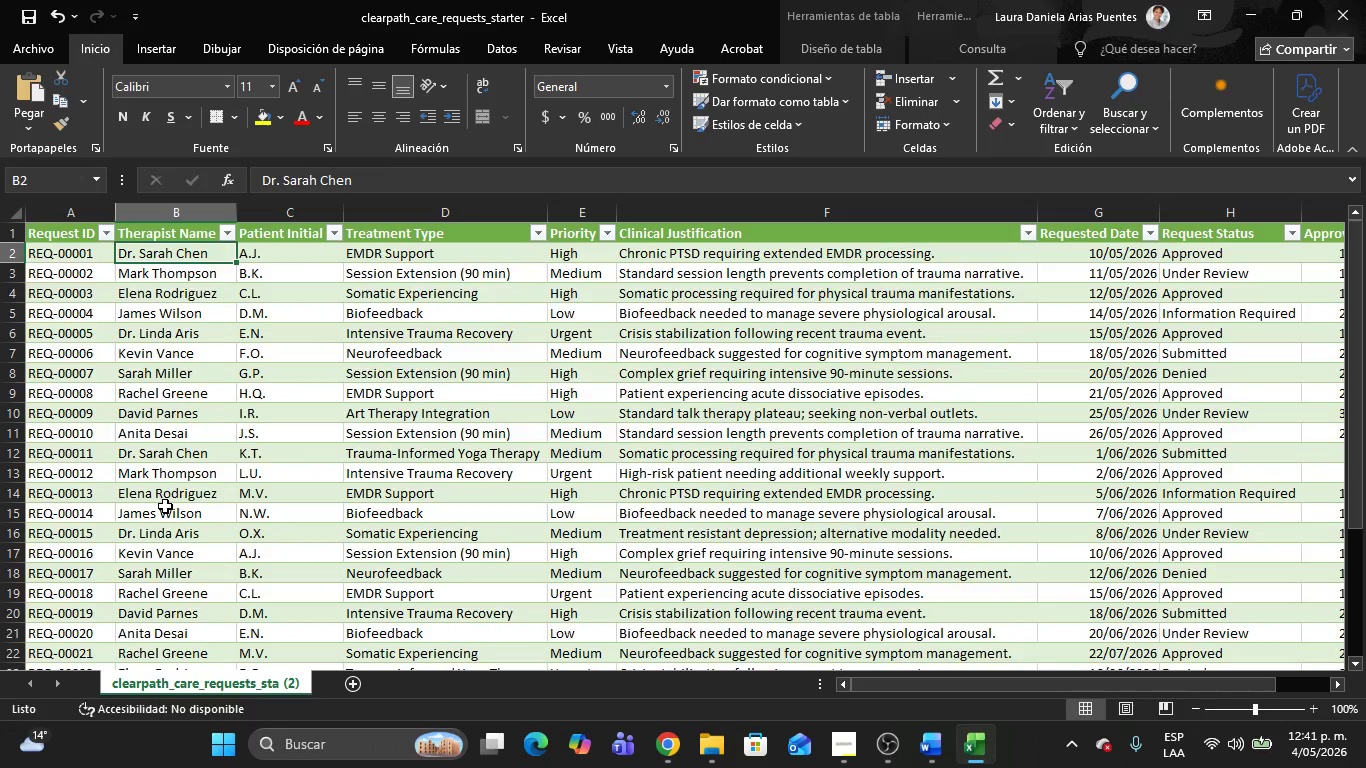 
key(Alt+Tab)
 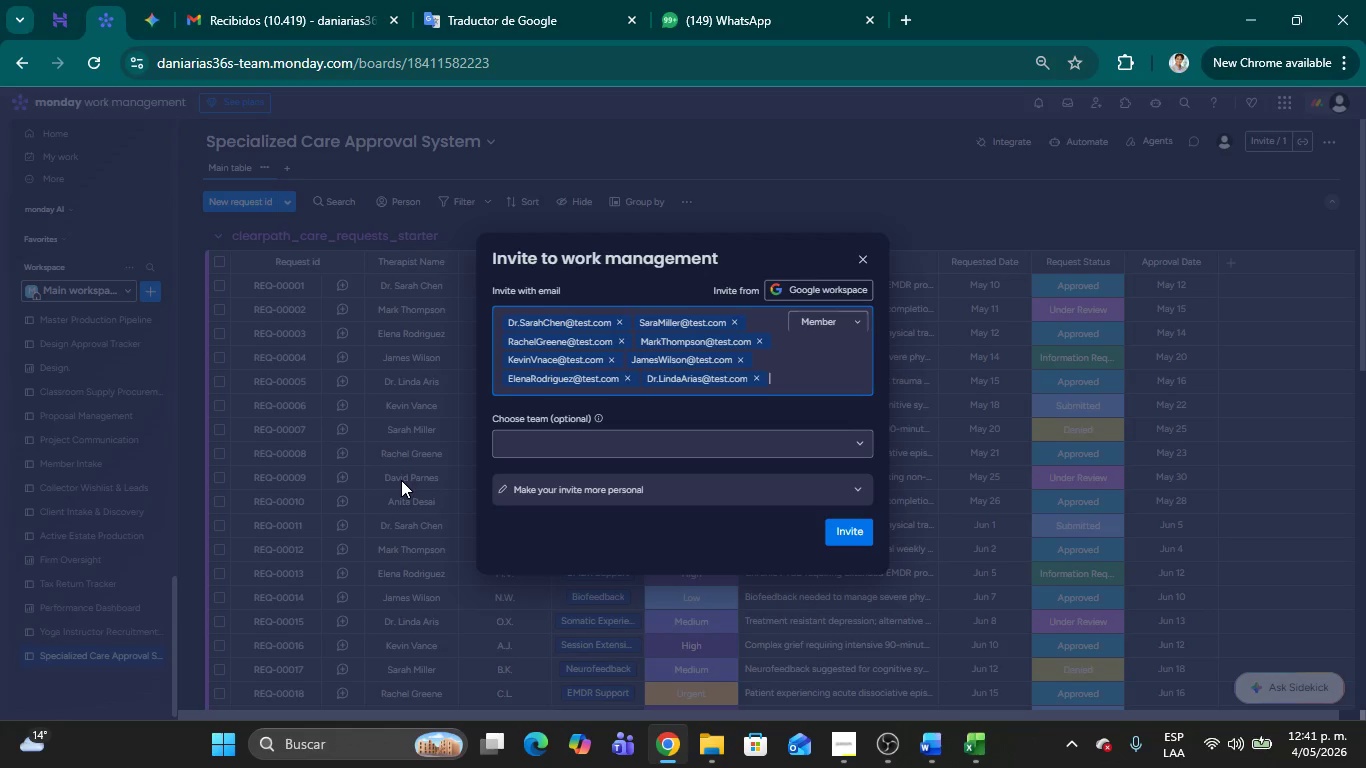 
type(DavidParnes)
 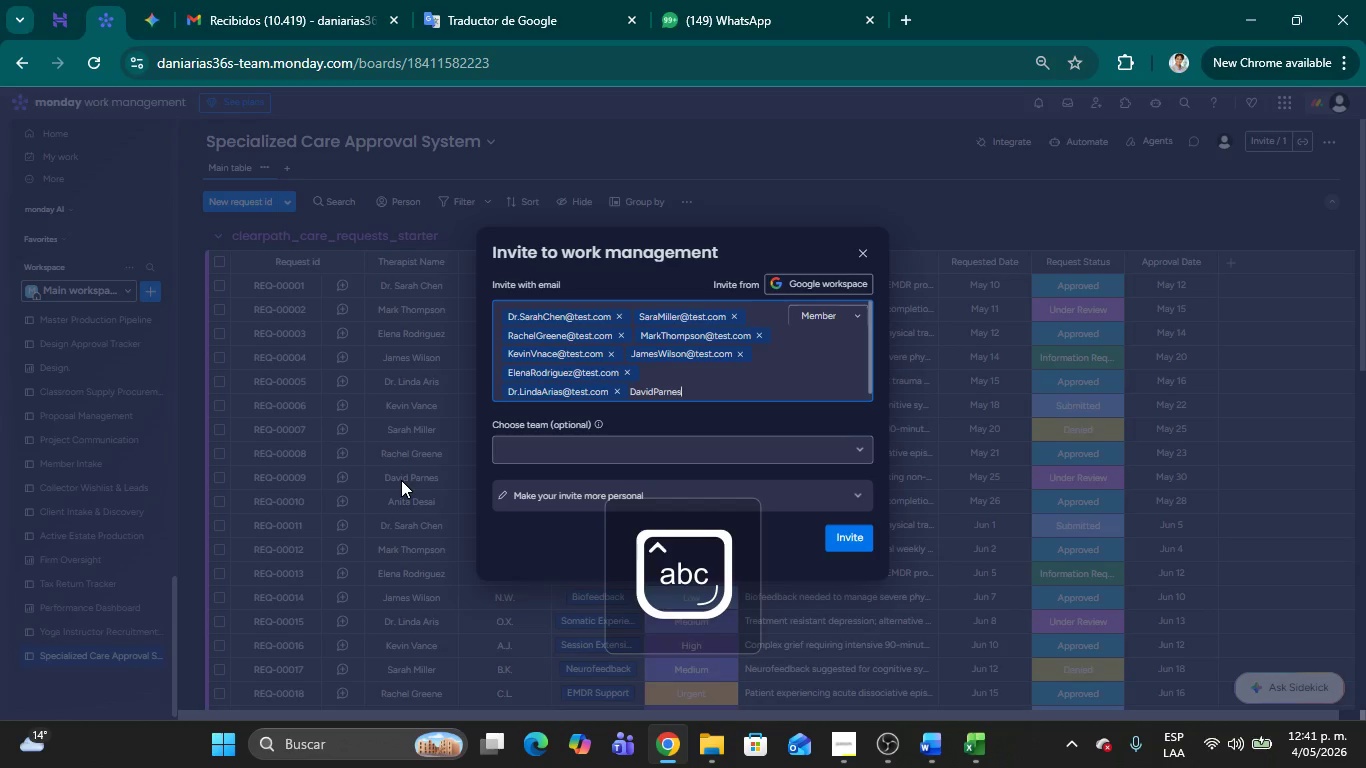 
key(Control+ControlLeft)
 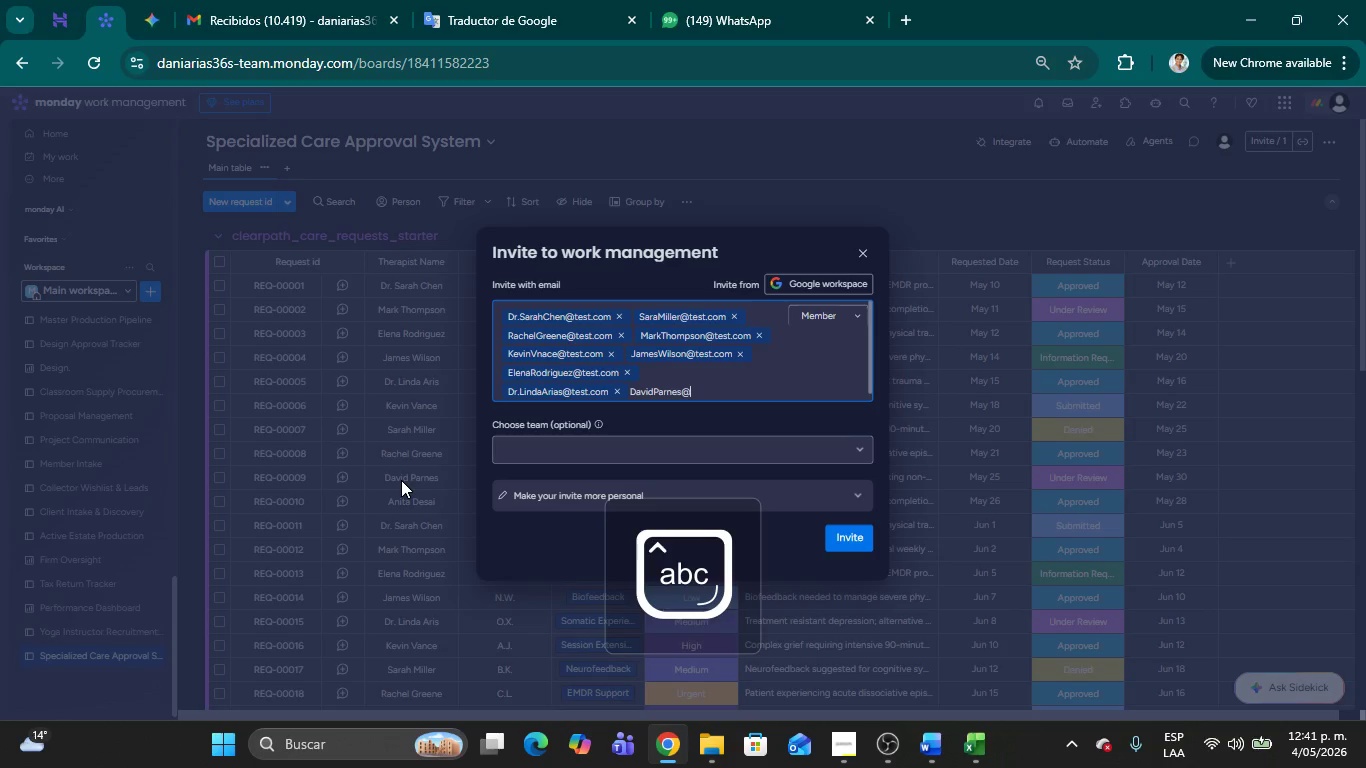 
key(Alt+Control+AltRight)
 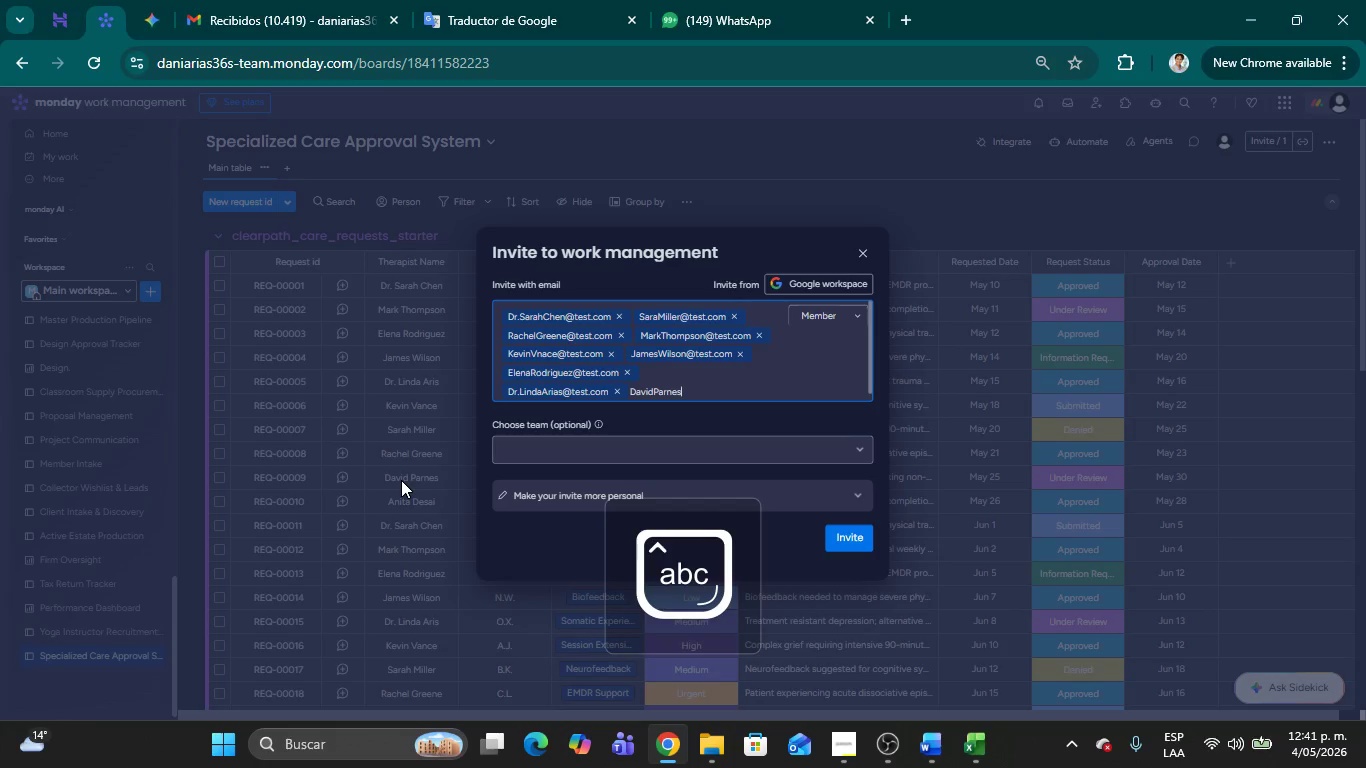 
key(Alt+Control+Q)
 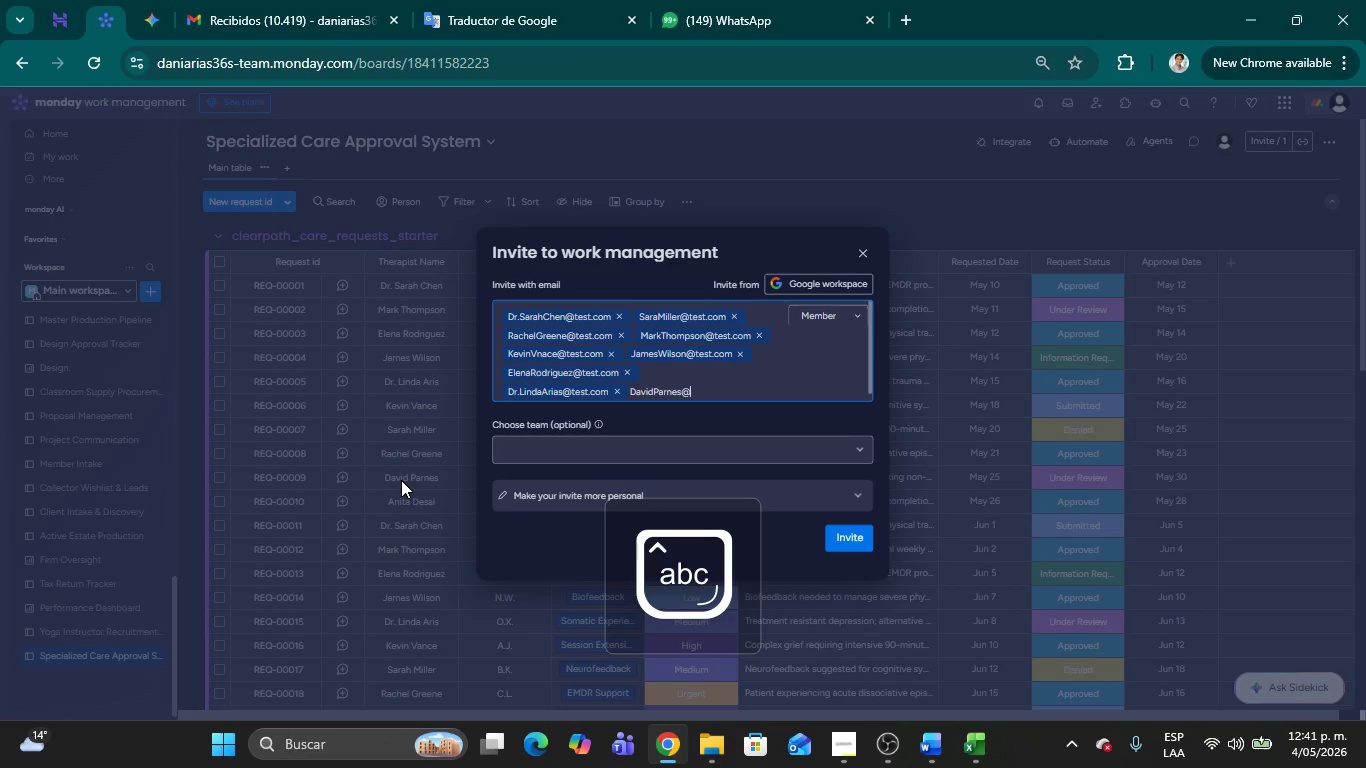 
type(test.com )
 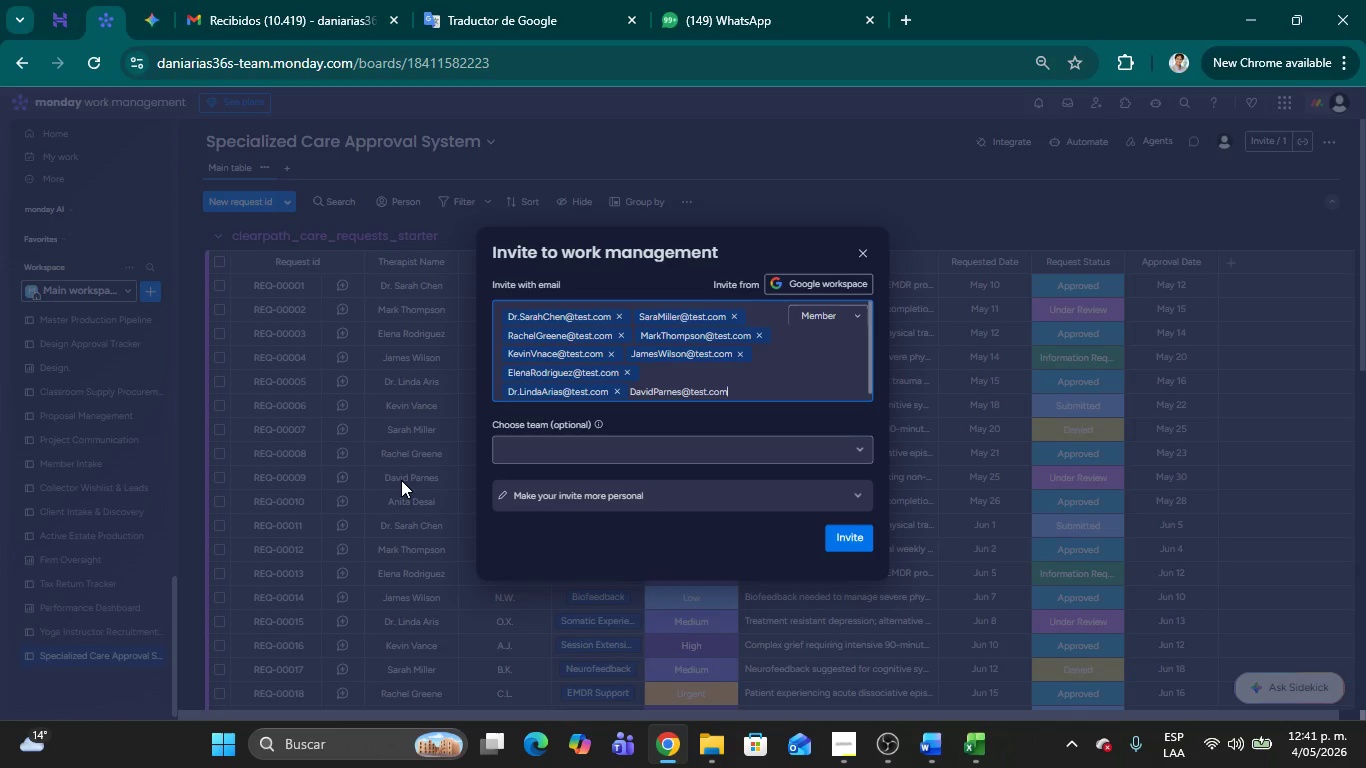 
key(Alt+AltLeft)
 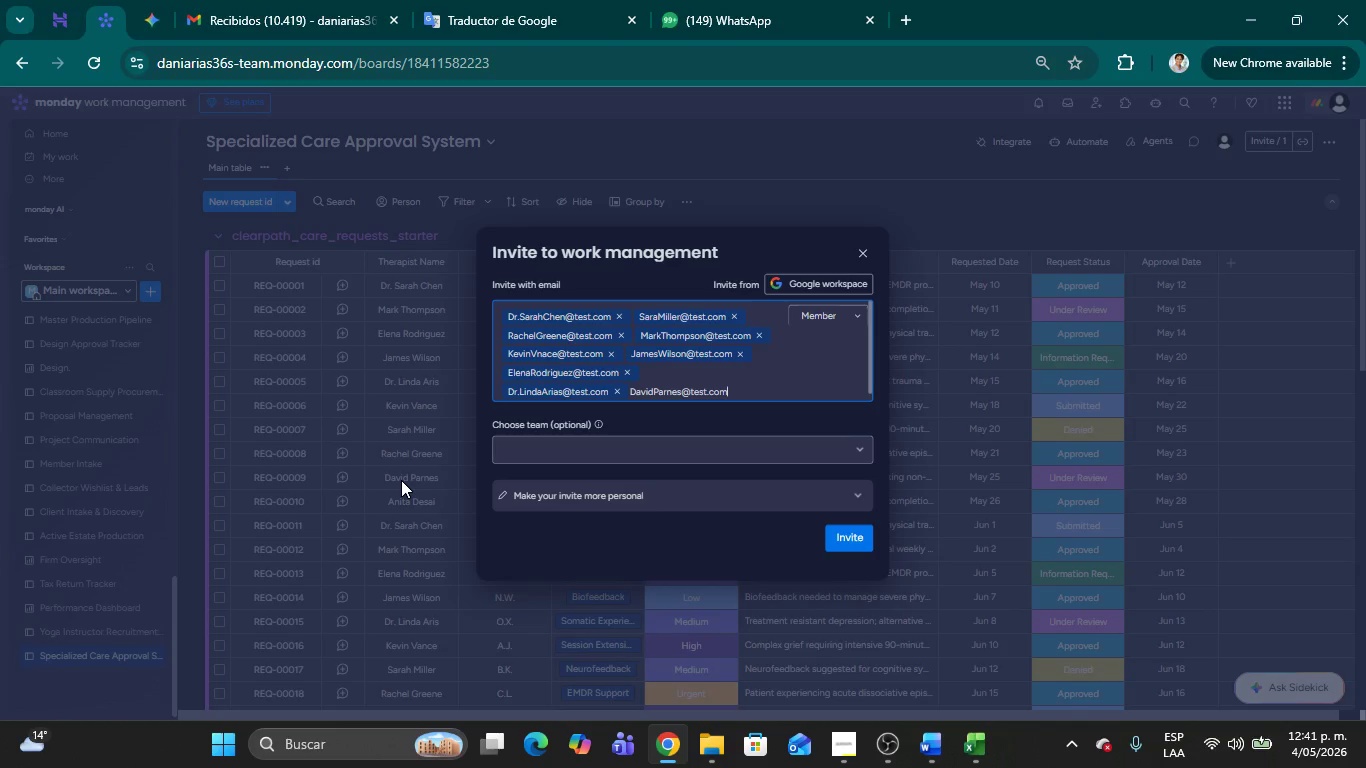 
key(Alt+Tab)
 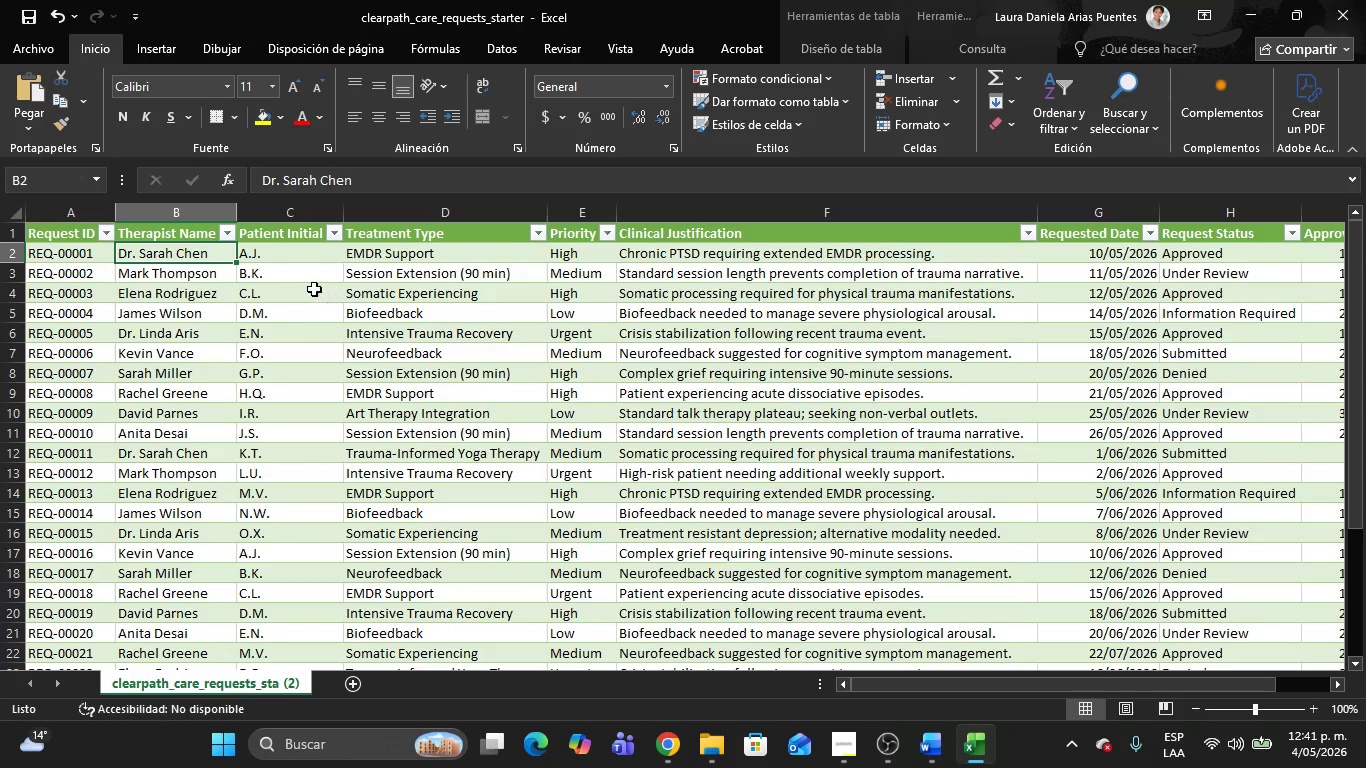 
scroll: coordinate [236, 312], scroll_direction: up, amount: 3.0
 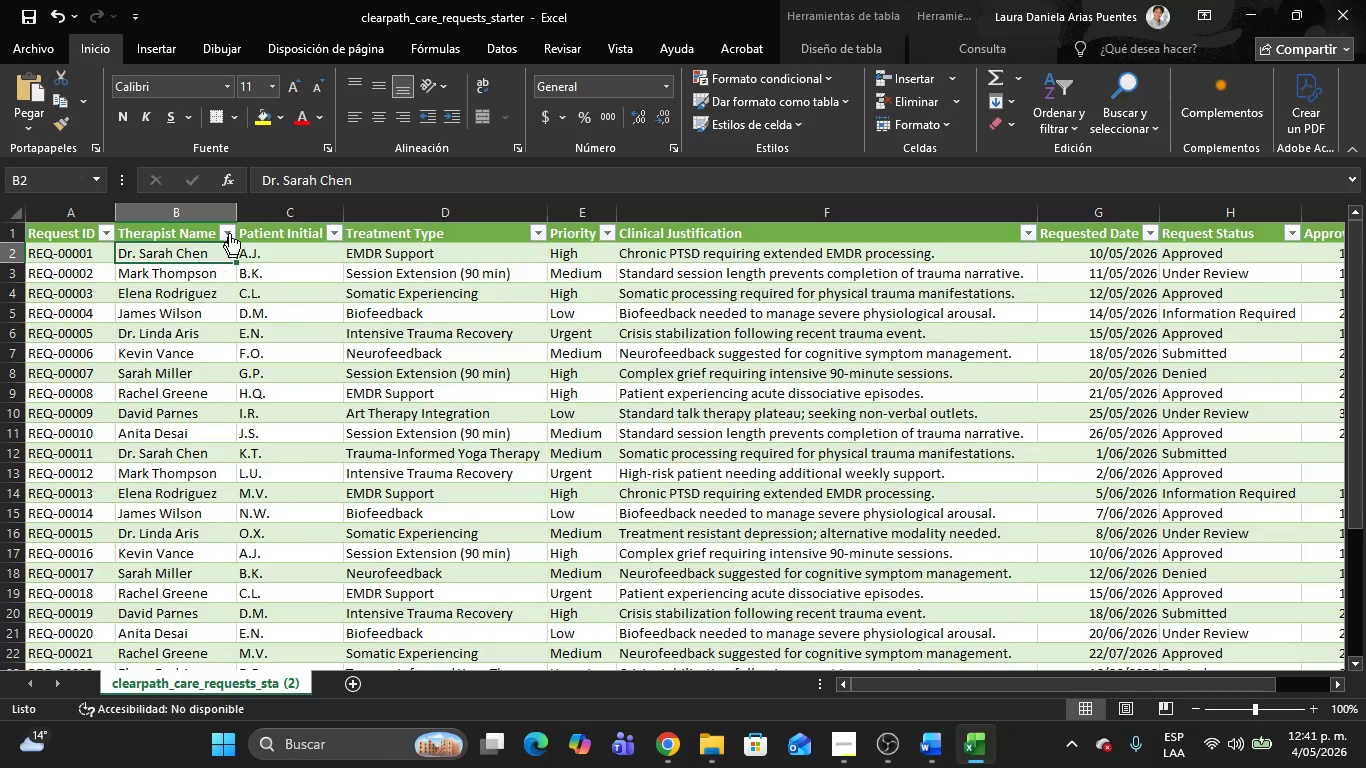 
left_click([230, 232])
 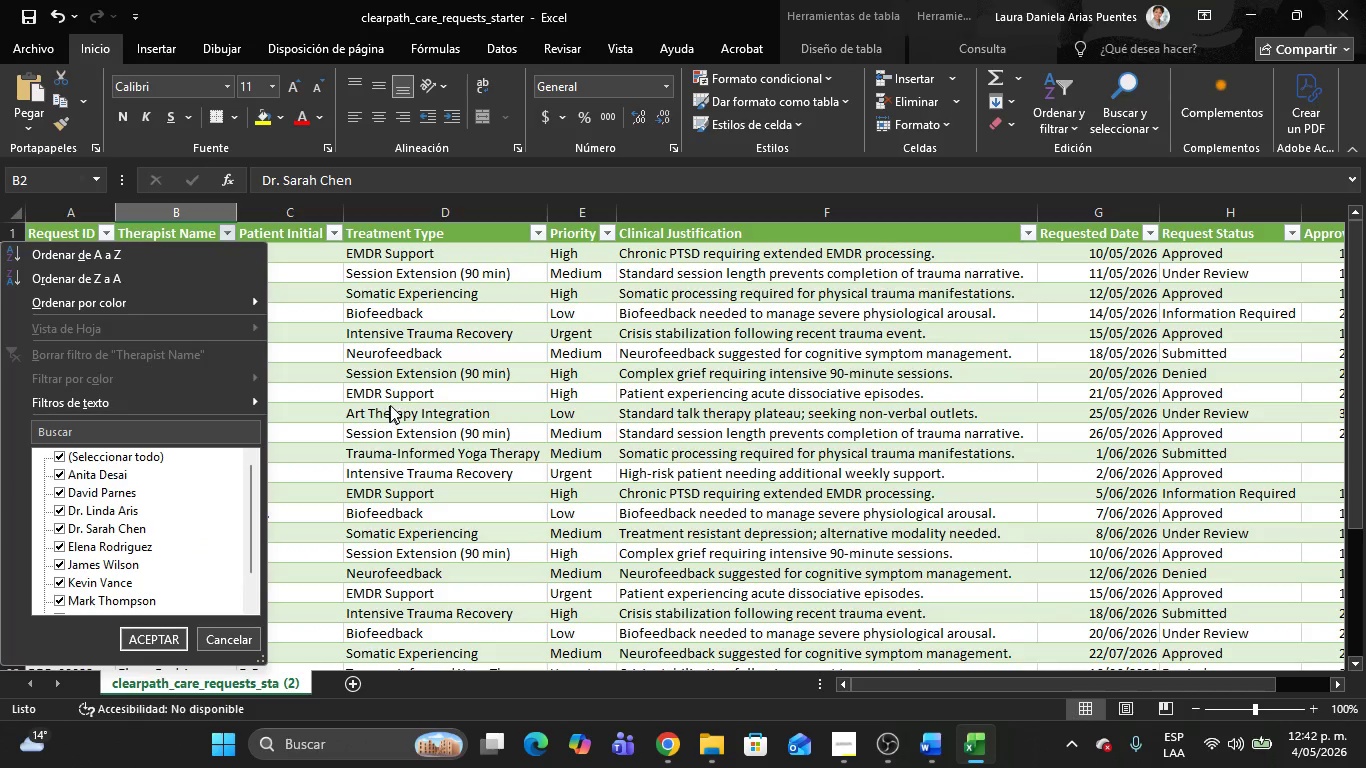 
key(Alt+AltLeft)
 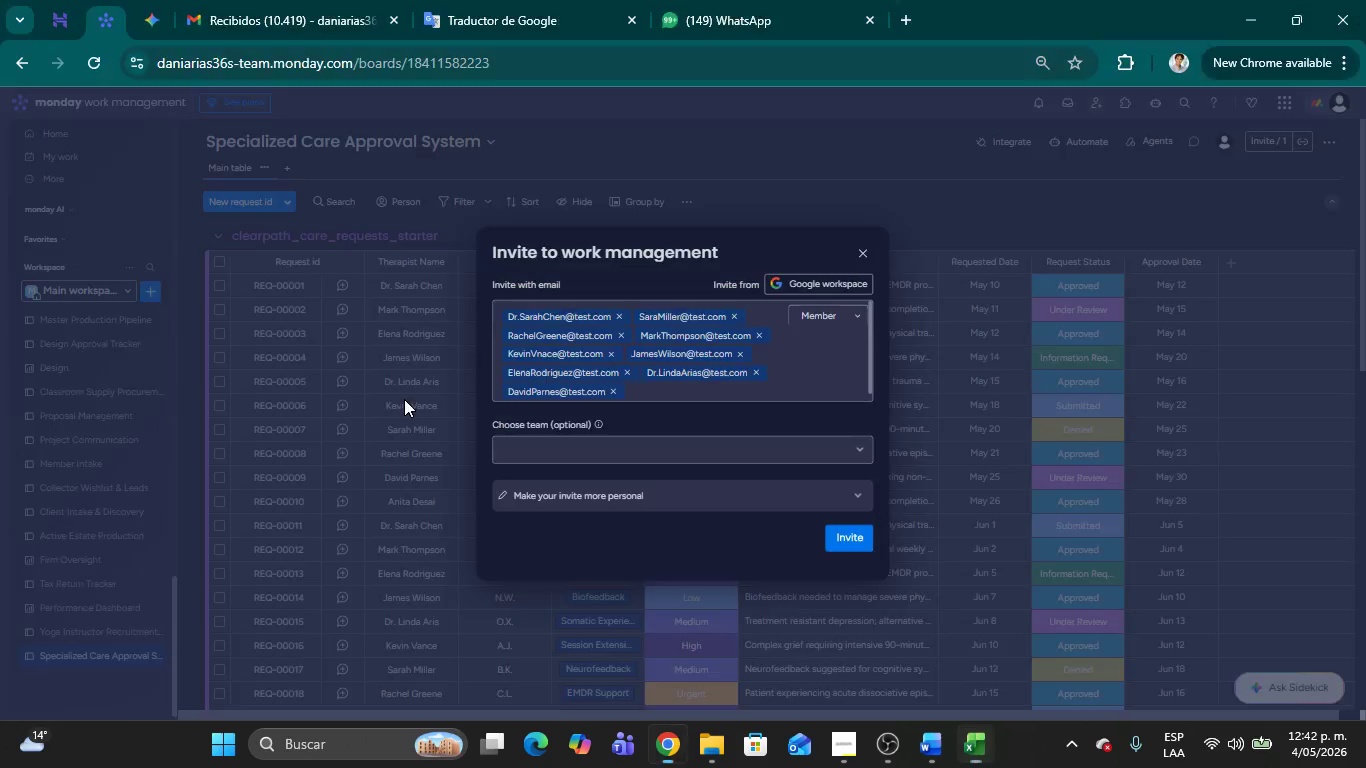 
key(Tab)
type(AnitaDesai)
 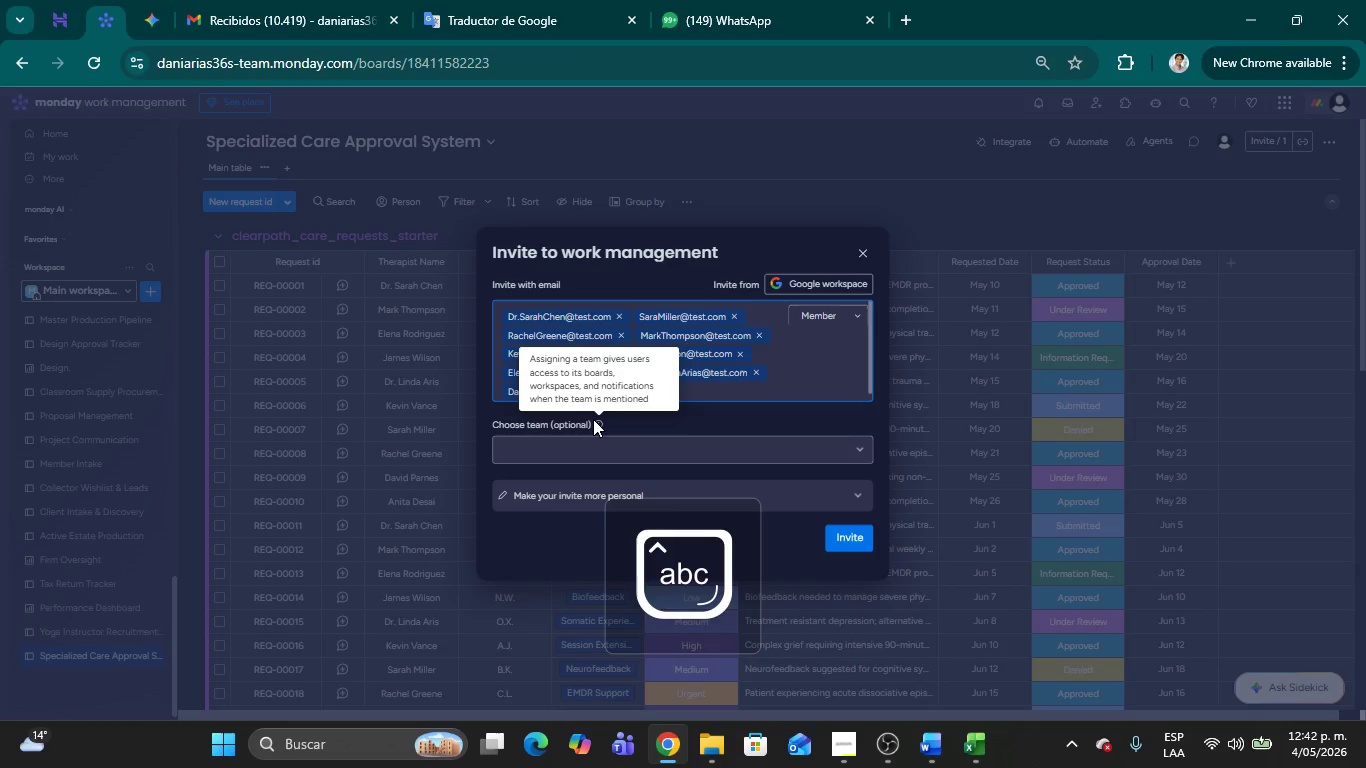 
key(Alt+Control+Q)
 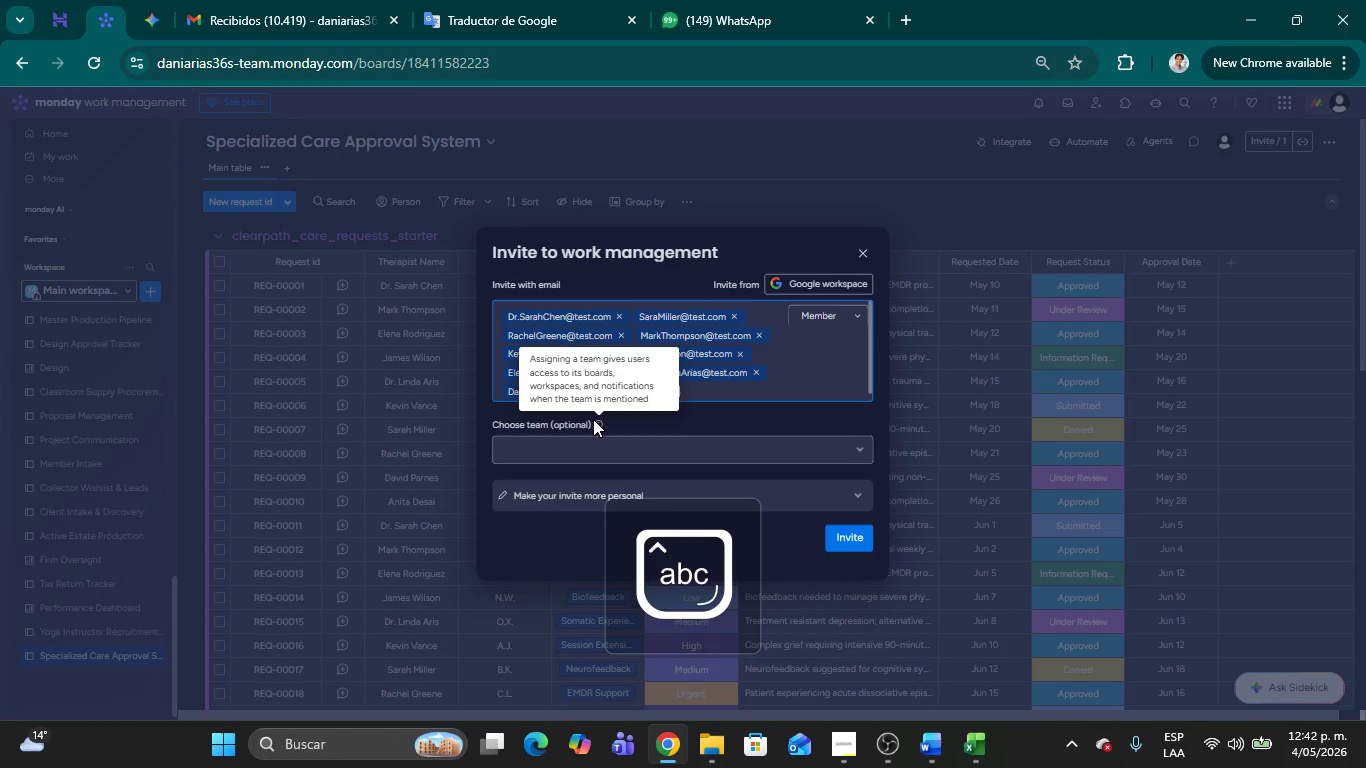 
type(test.com )
 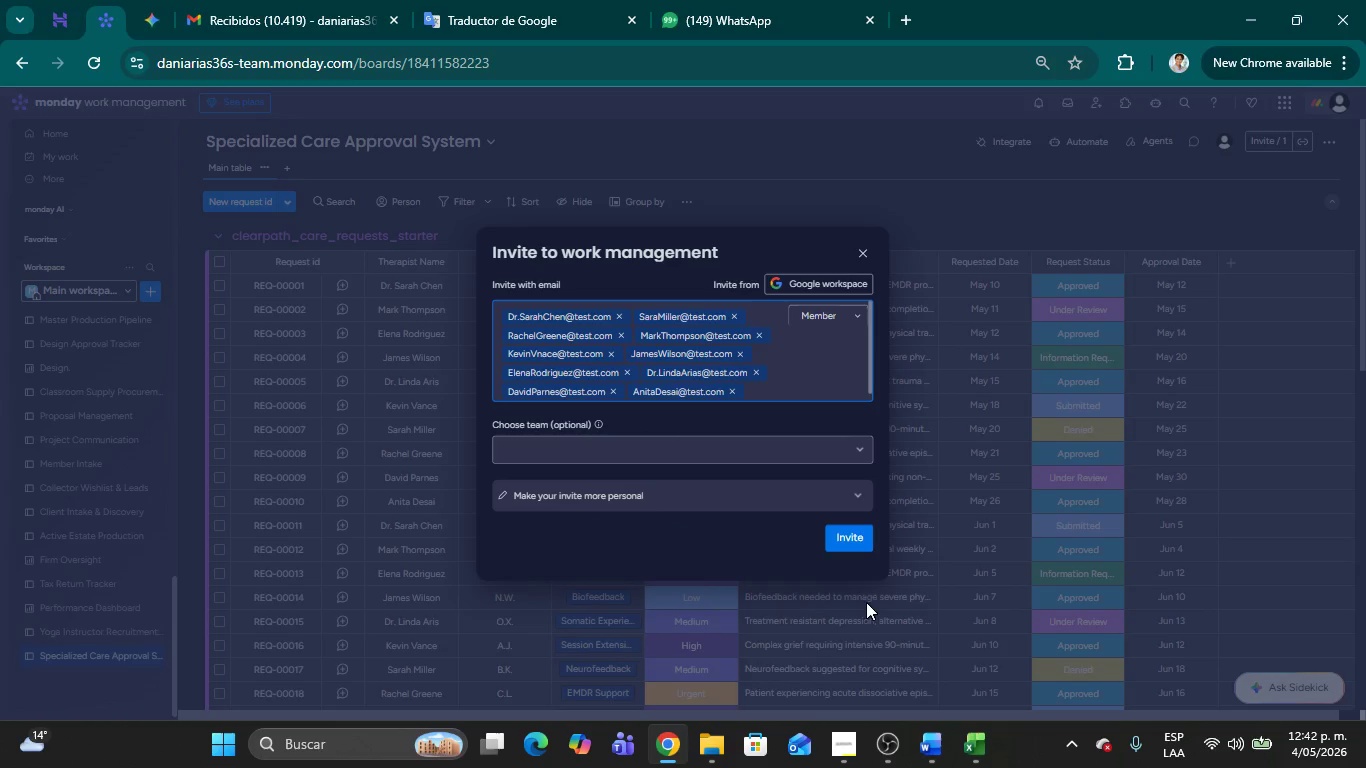 
left_click([851, 535])
 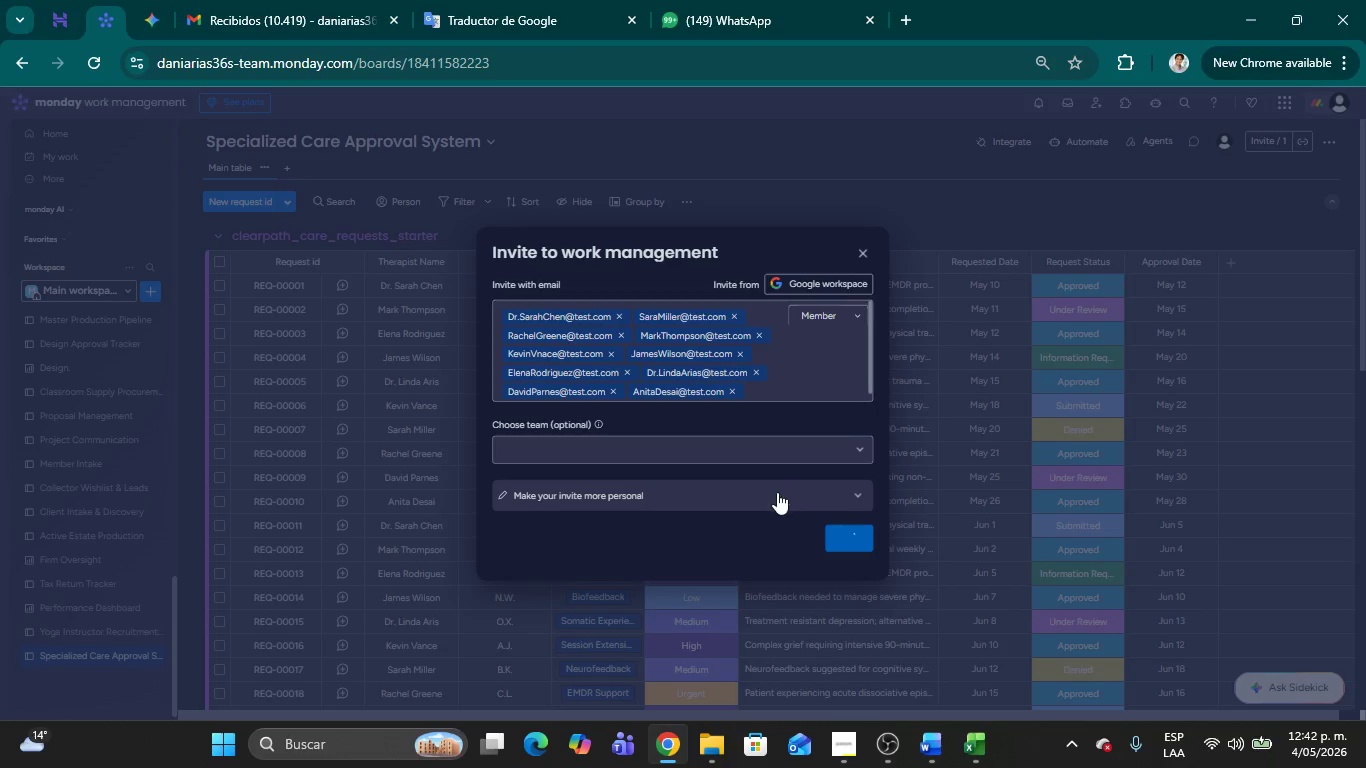 
wait(9.05)
 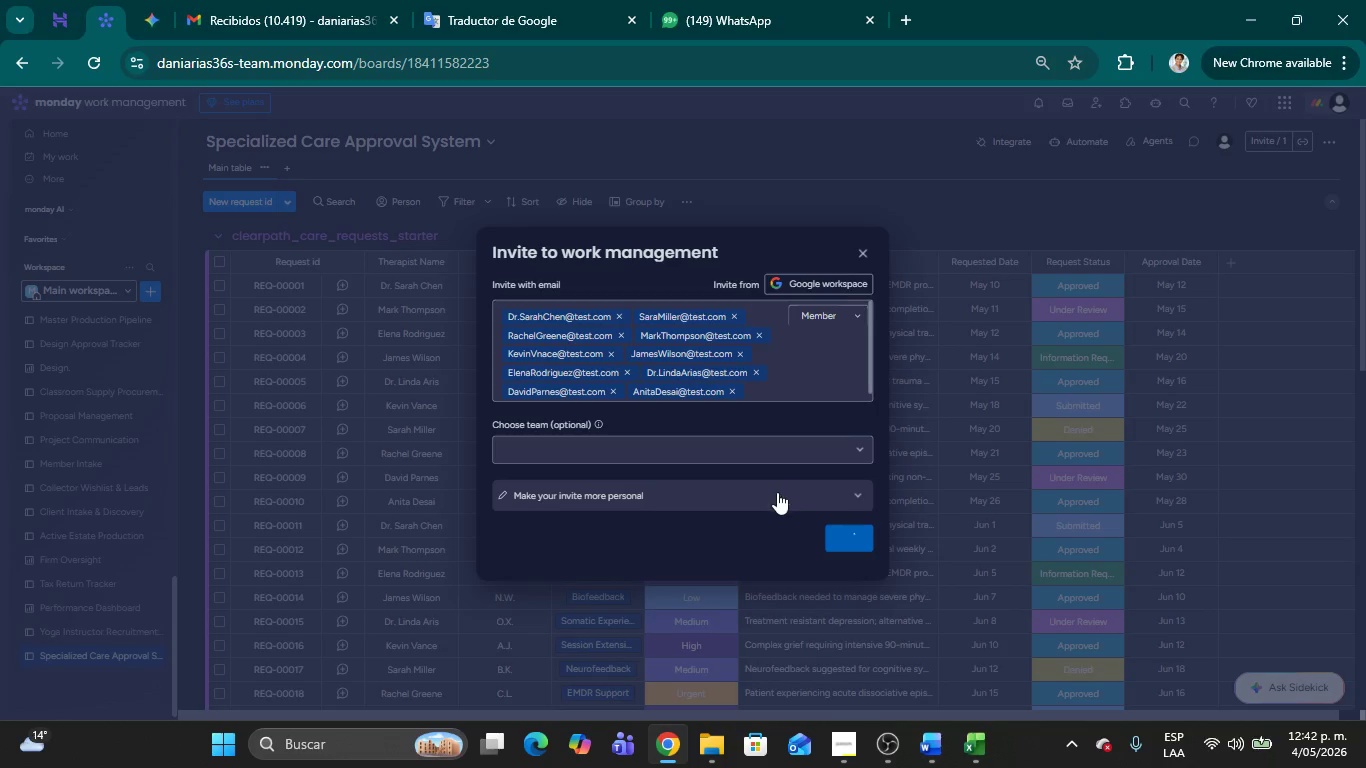 
mouse_move([777, 489])
 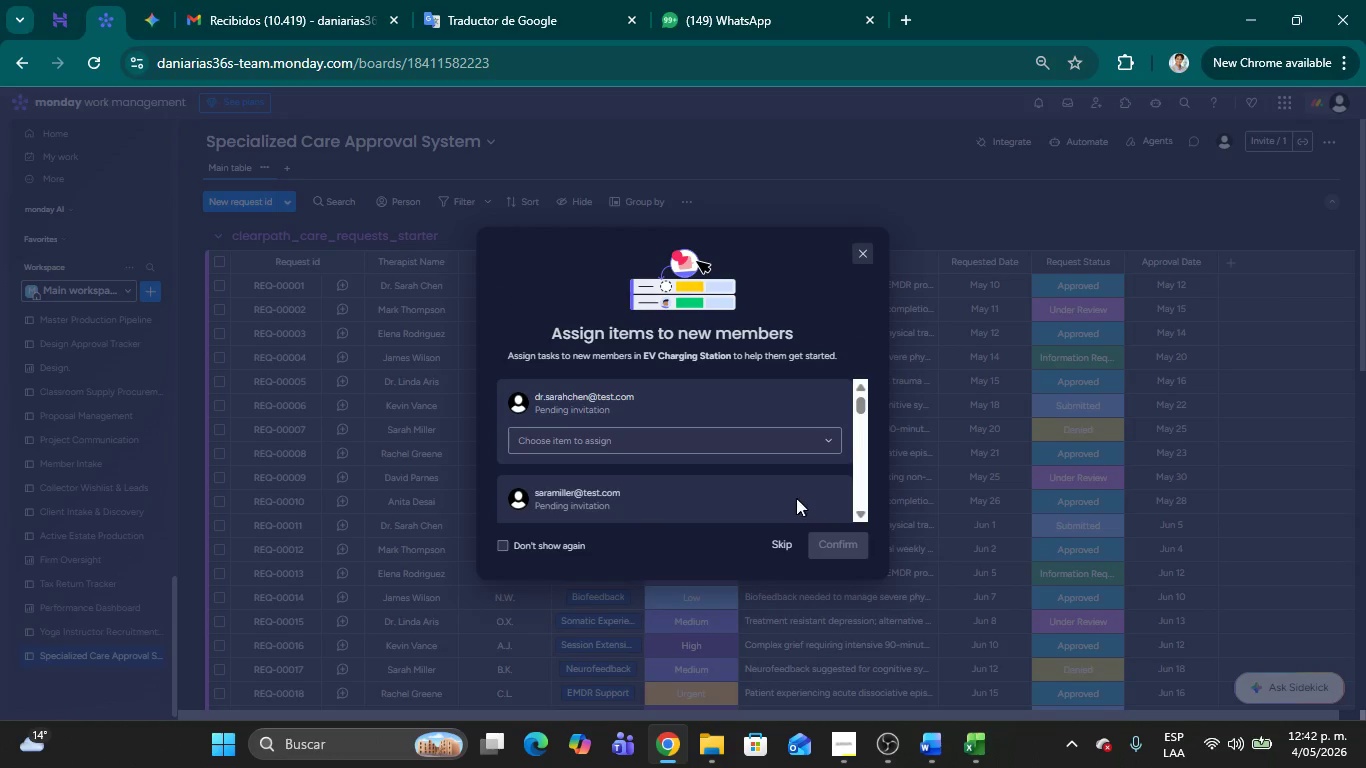 
scroll: coordinate [781, 398], scroll_direction: up, amount: 24.0
 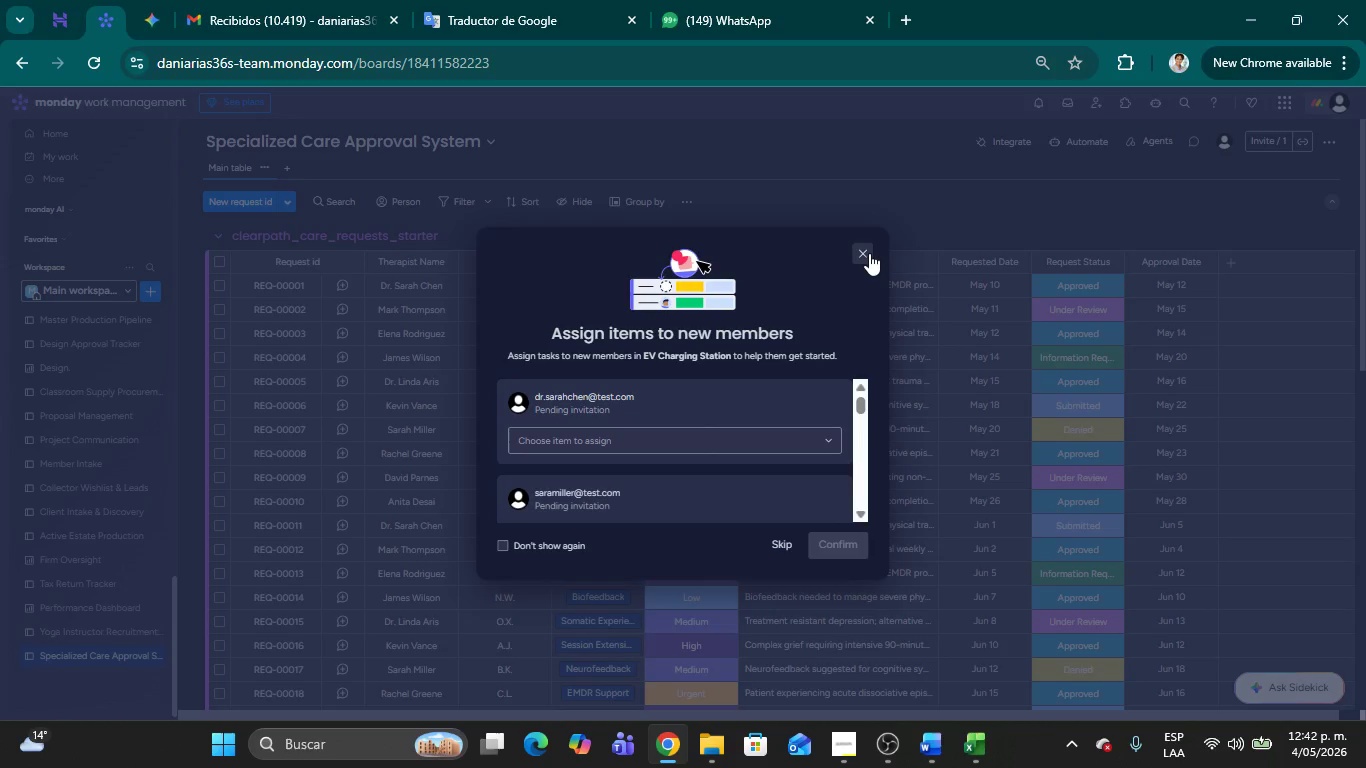 
left_click([869, 253])
 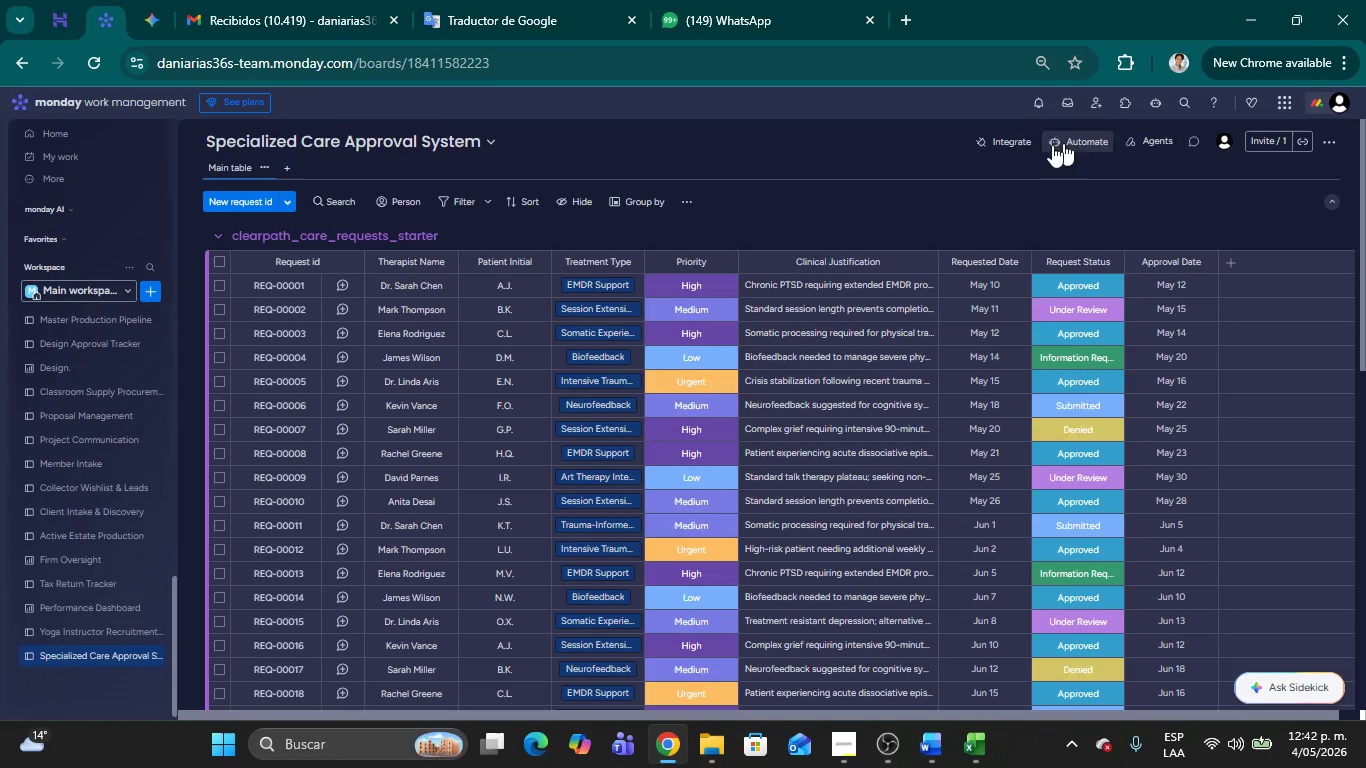 
left_click([1079, 142])
 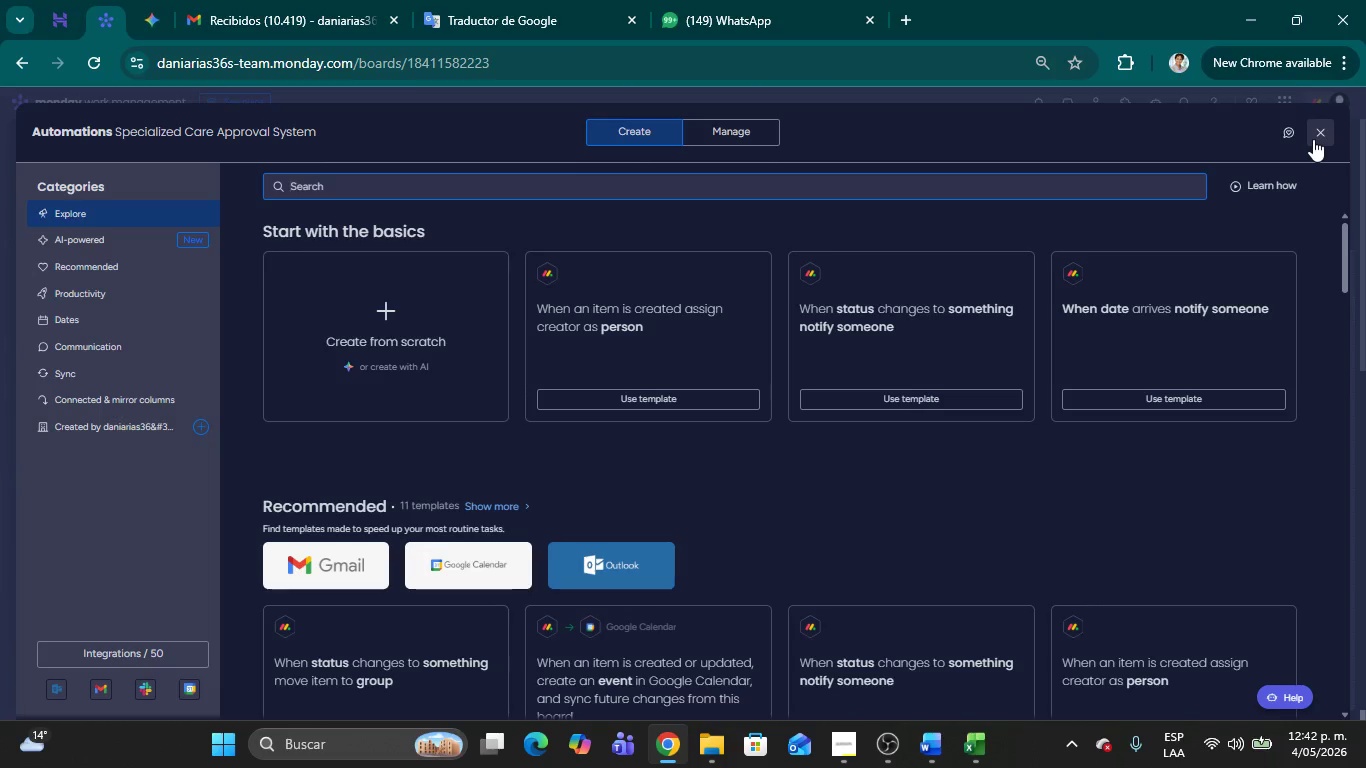 
wait(7.22)
 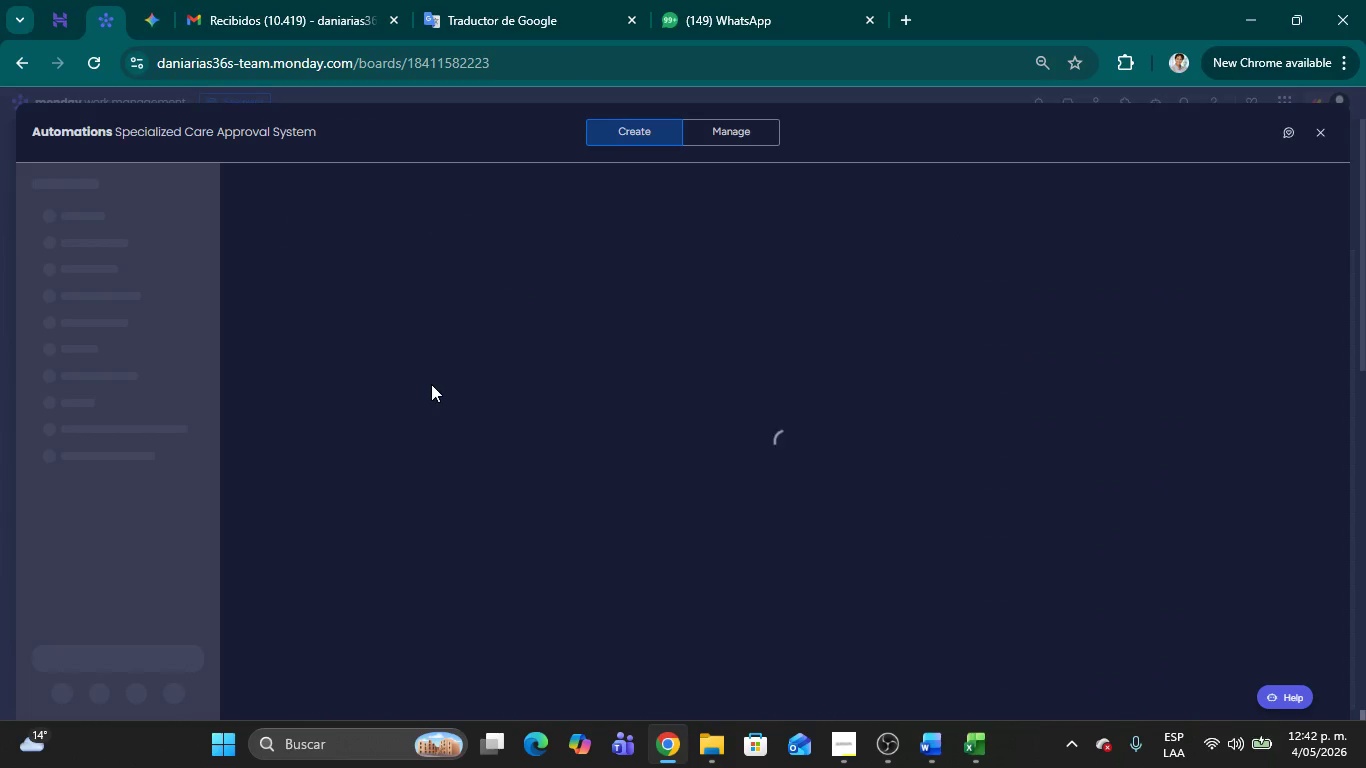 
left_click([417, 306])
 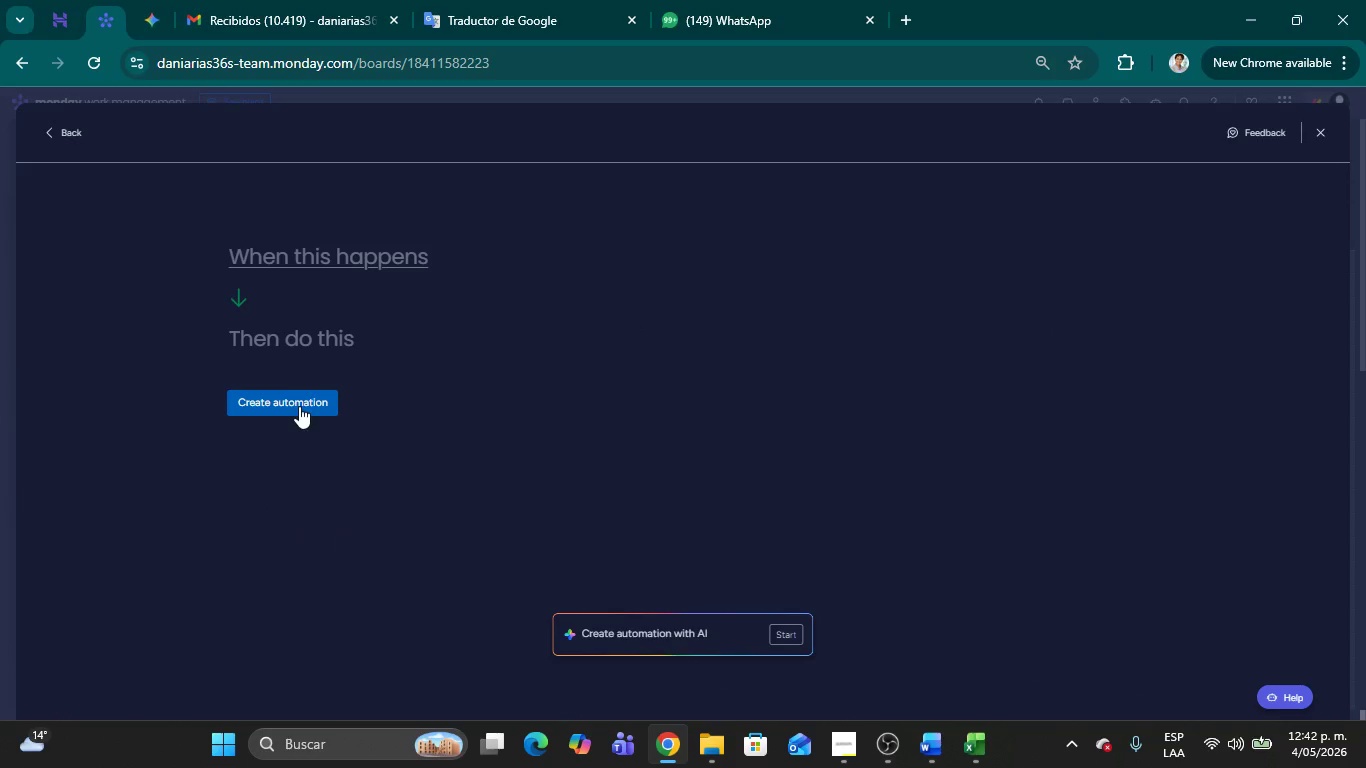 
left_click([313, 249])
 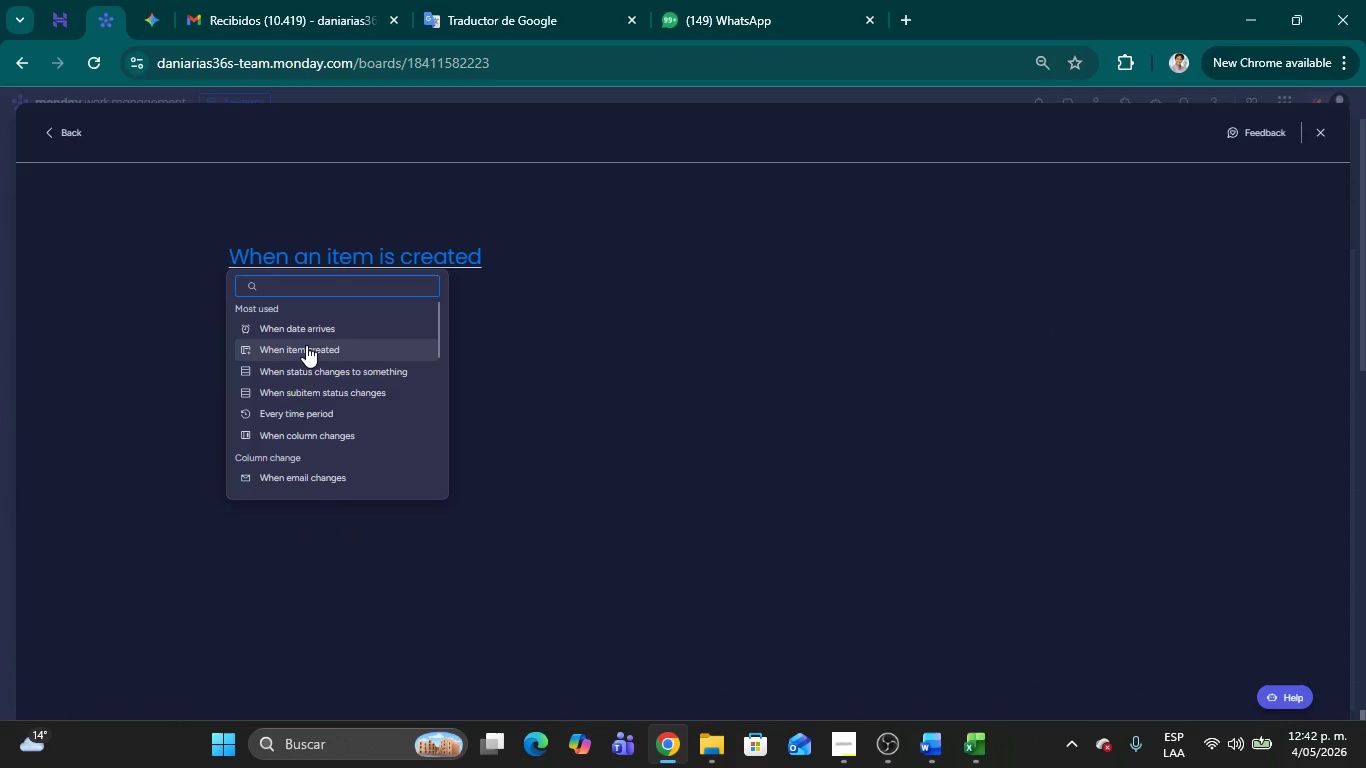 
left_click([320, 370])
 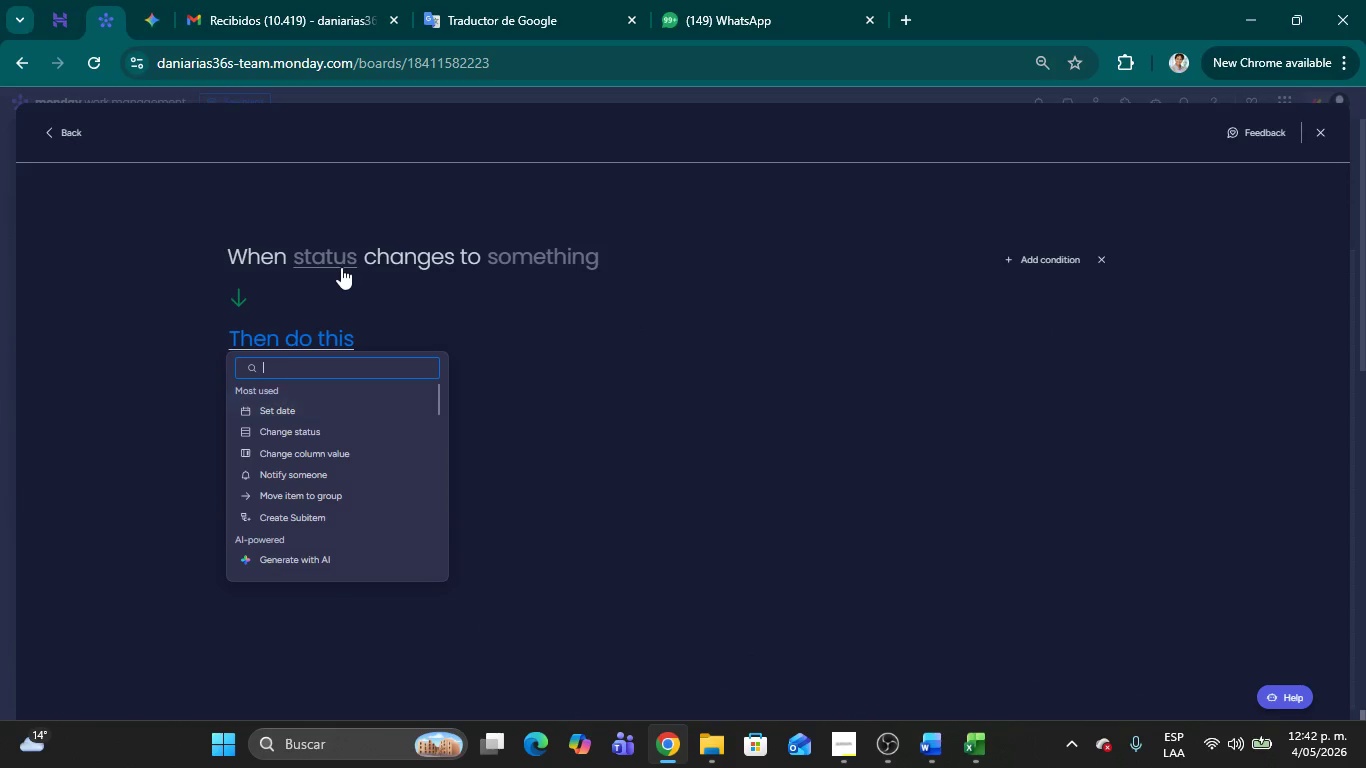 
left_click([338, 263])
 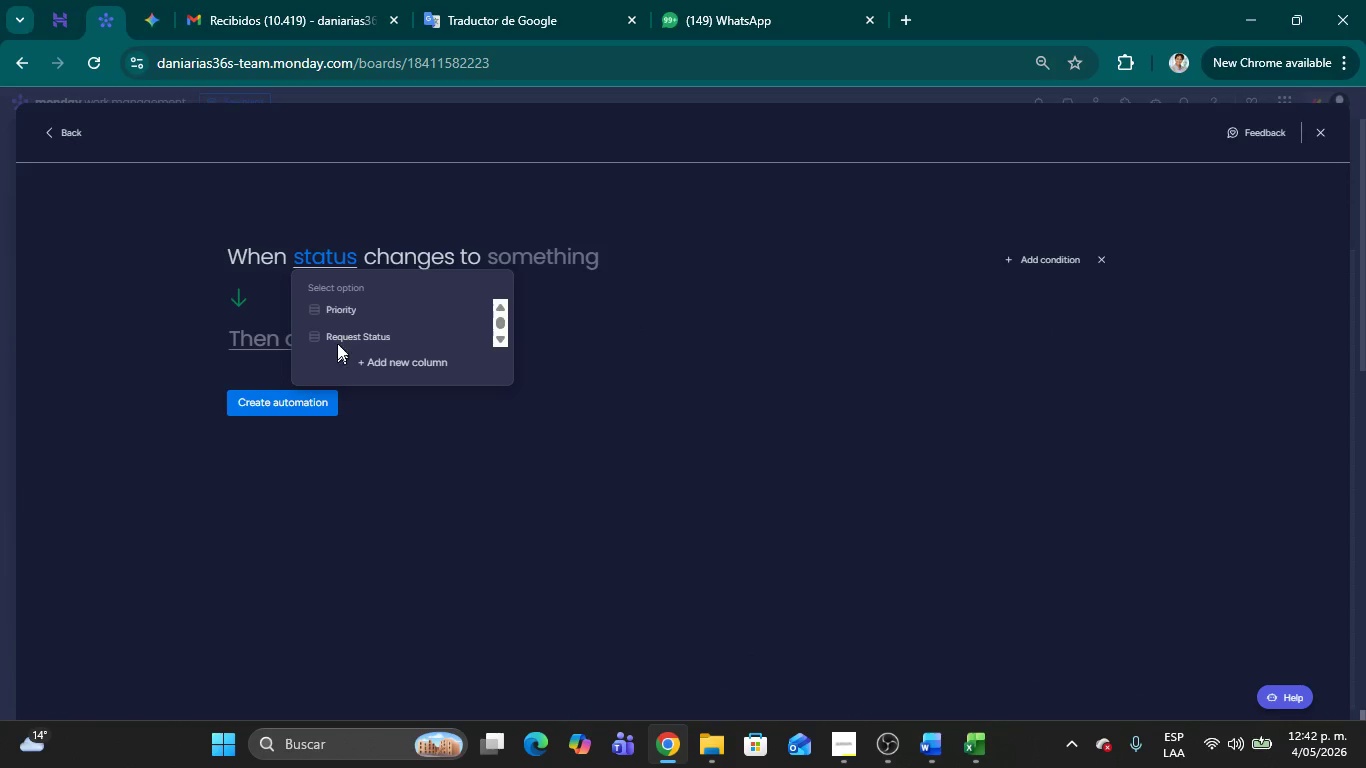 
left_click([334, 339])
 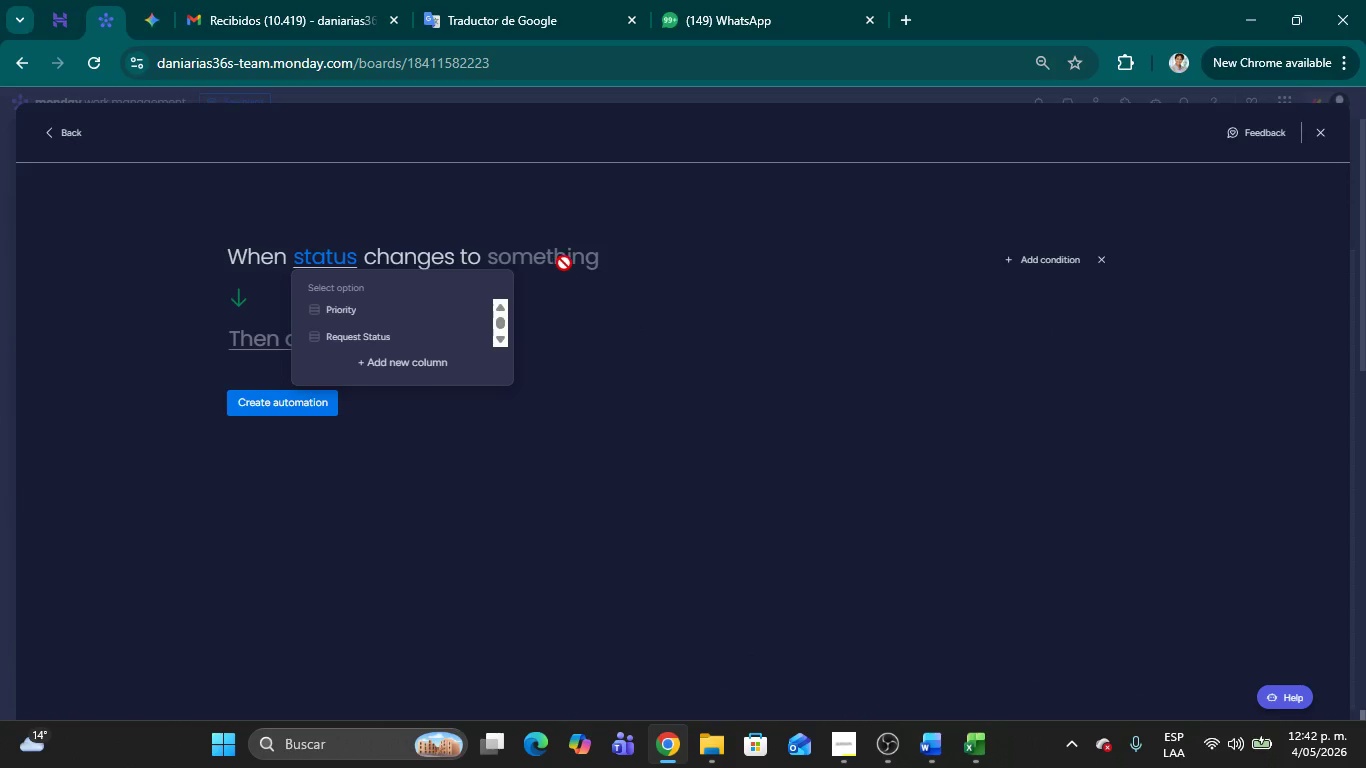 
left_click([564, 263])
 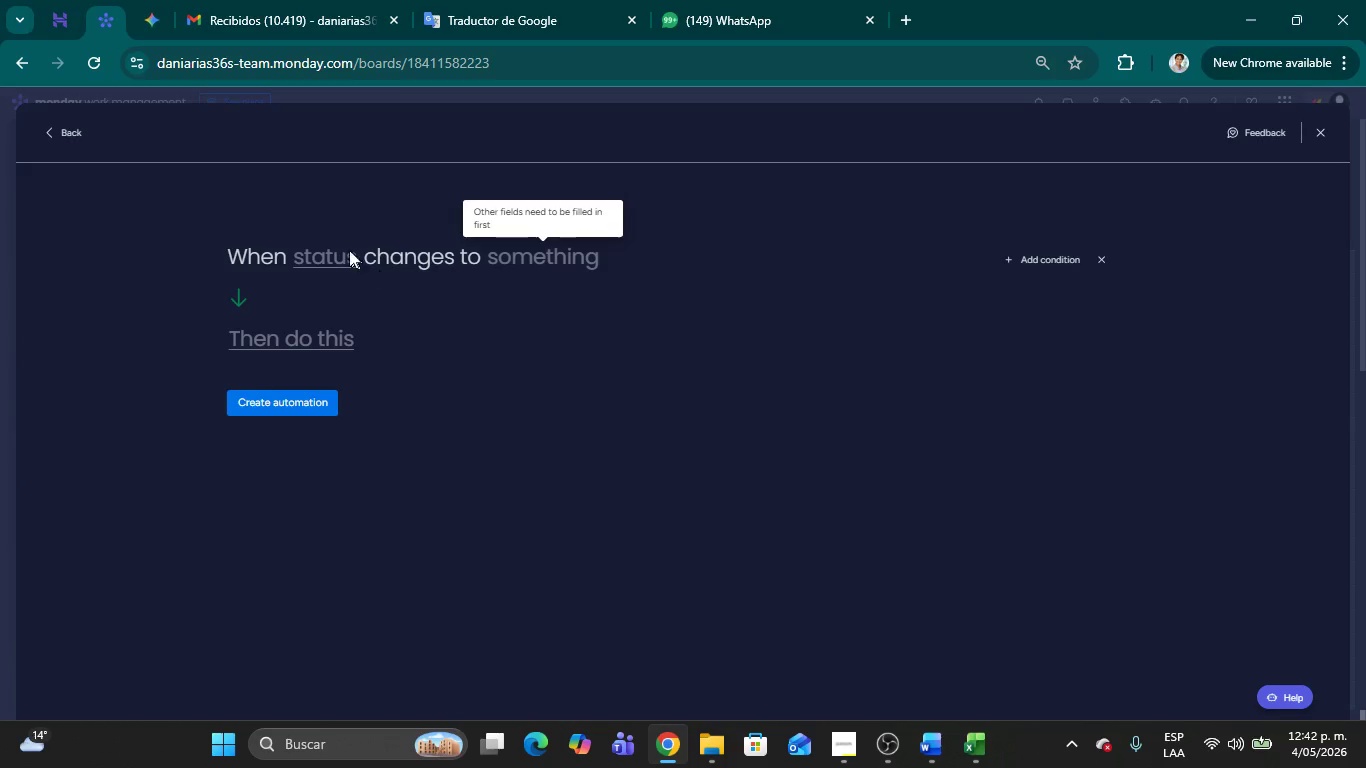 
left_click([324, 255])
 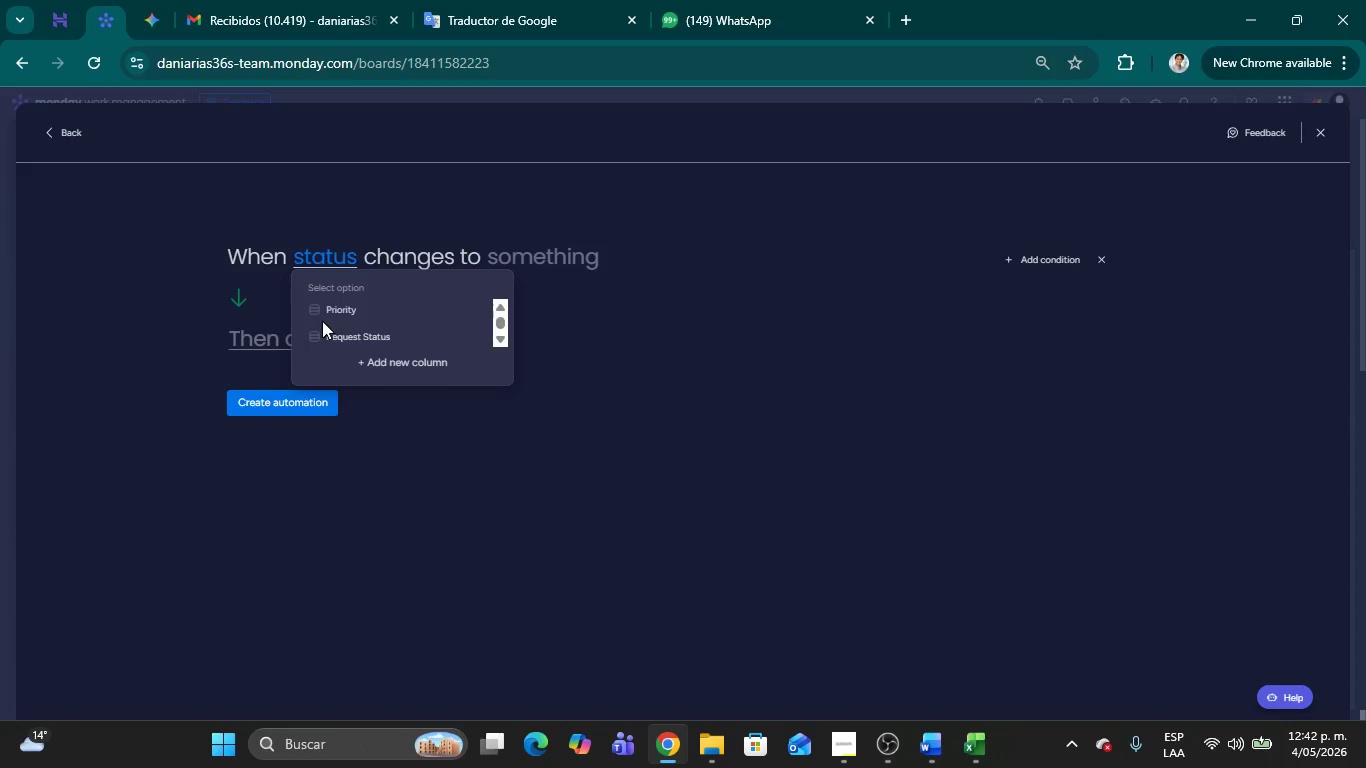 
left_click([325, 330])
 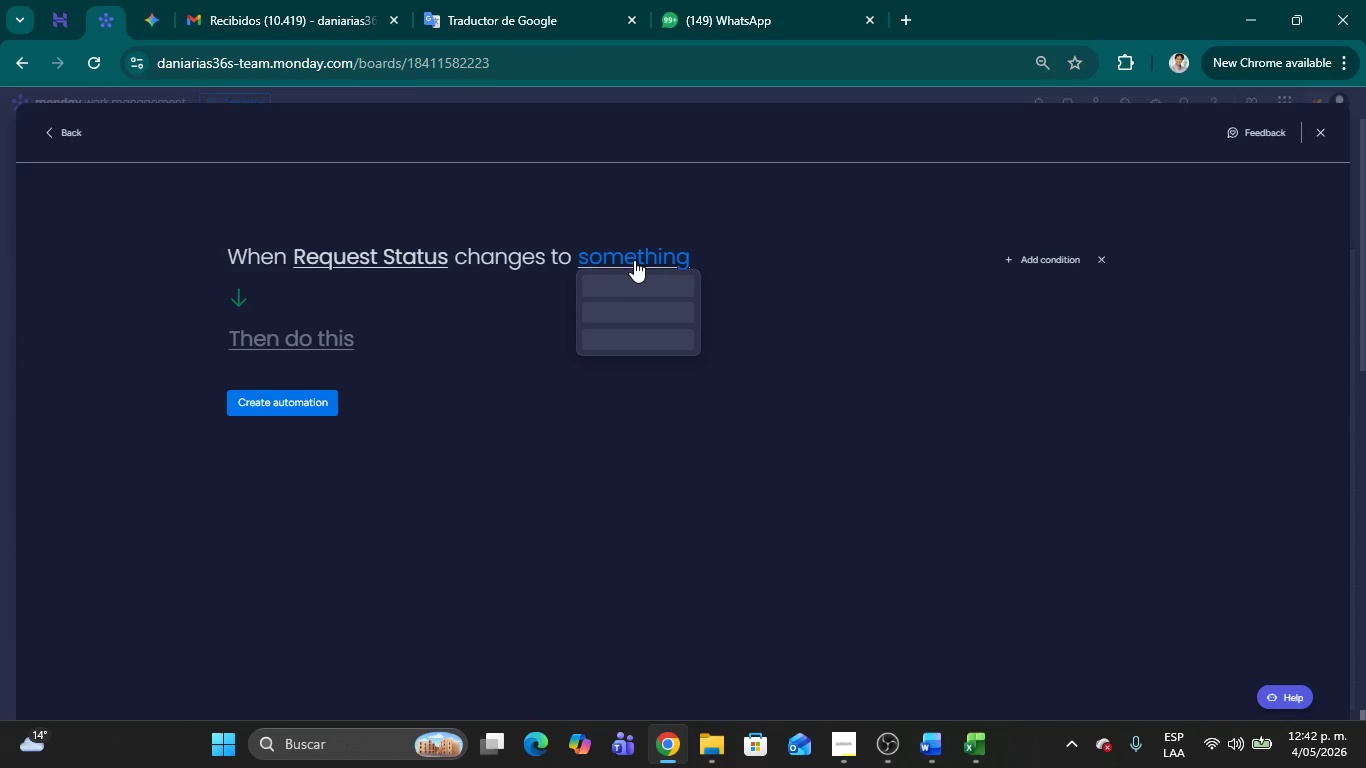 
left_click([645, 252])
 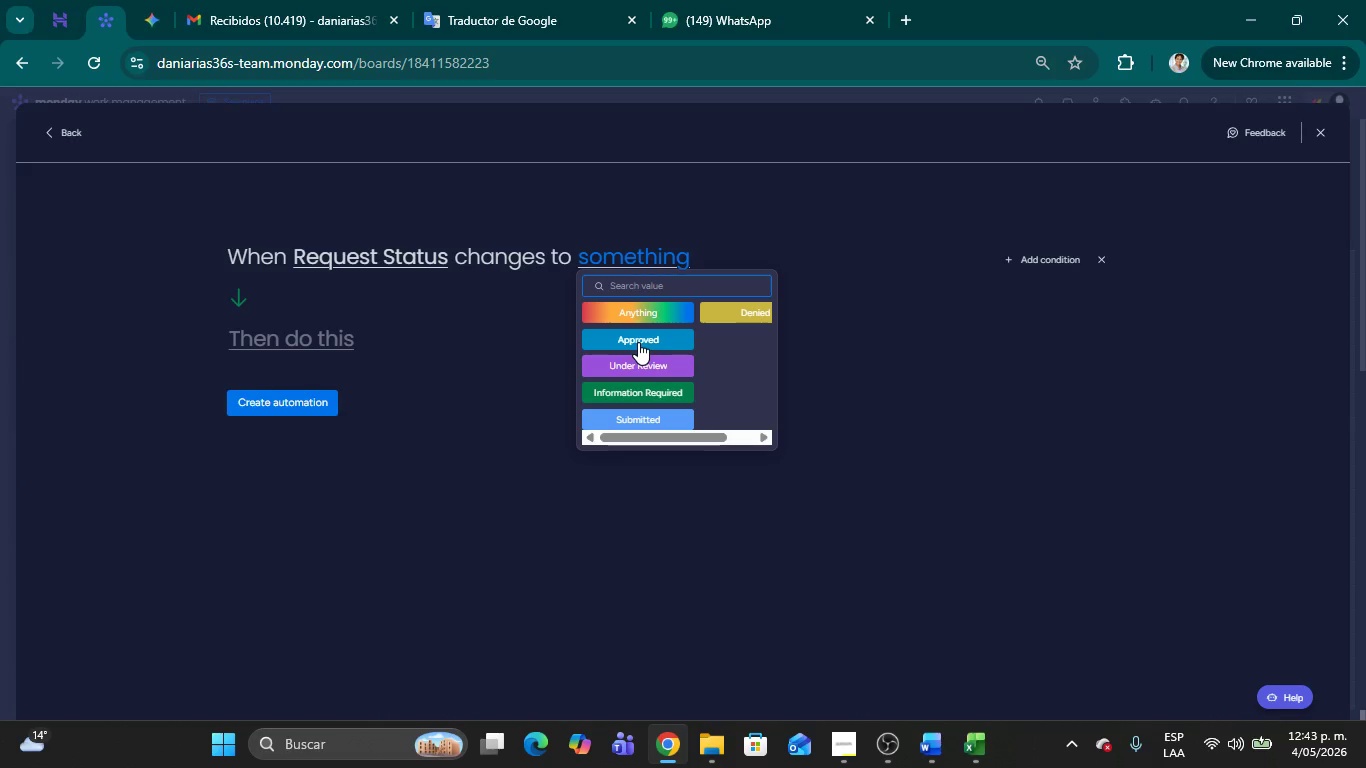 
left_click([638, 342])
 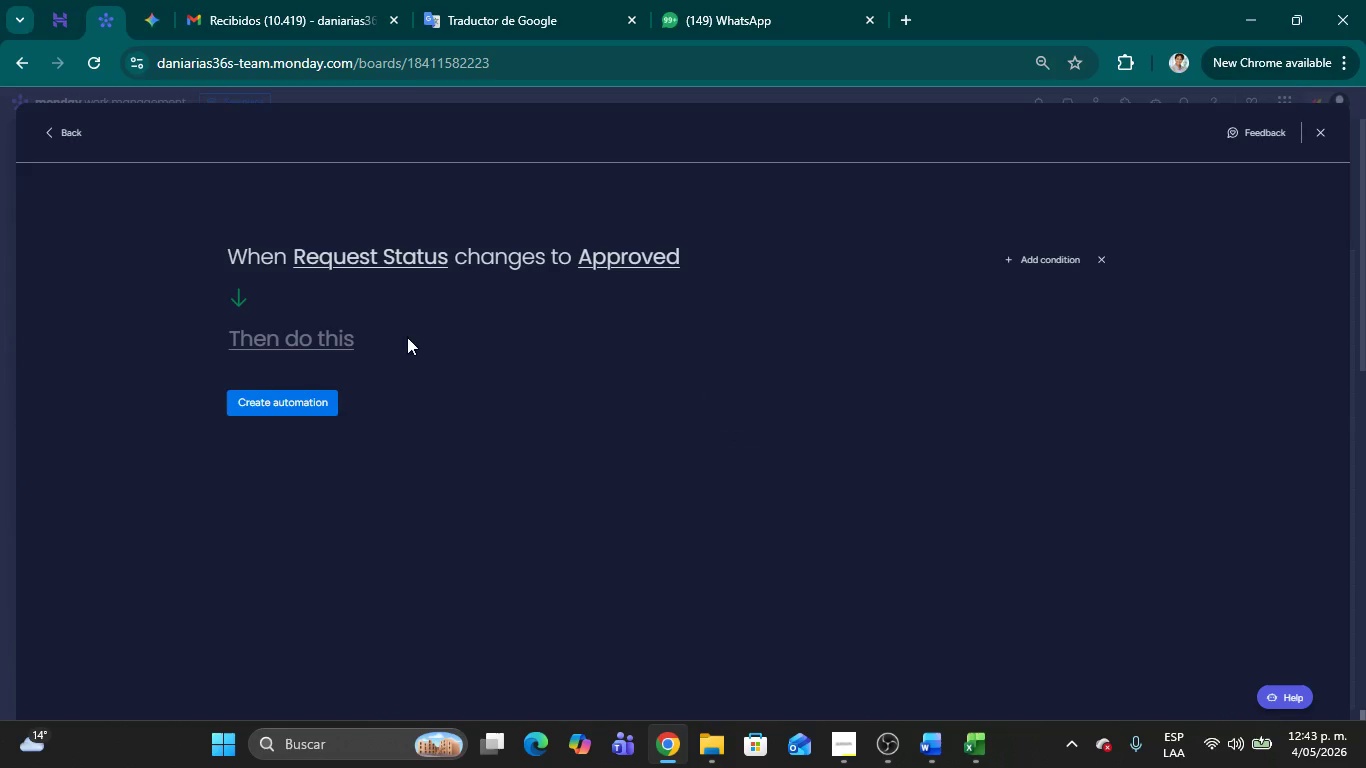 
left_click([296, 331])
 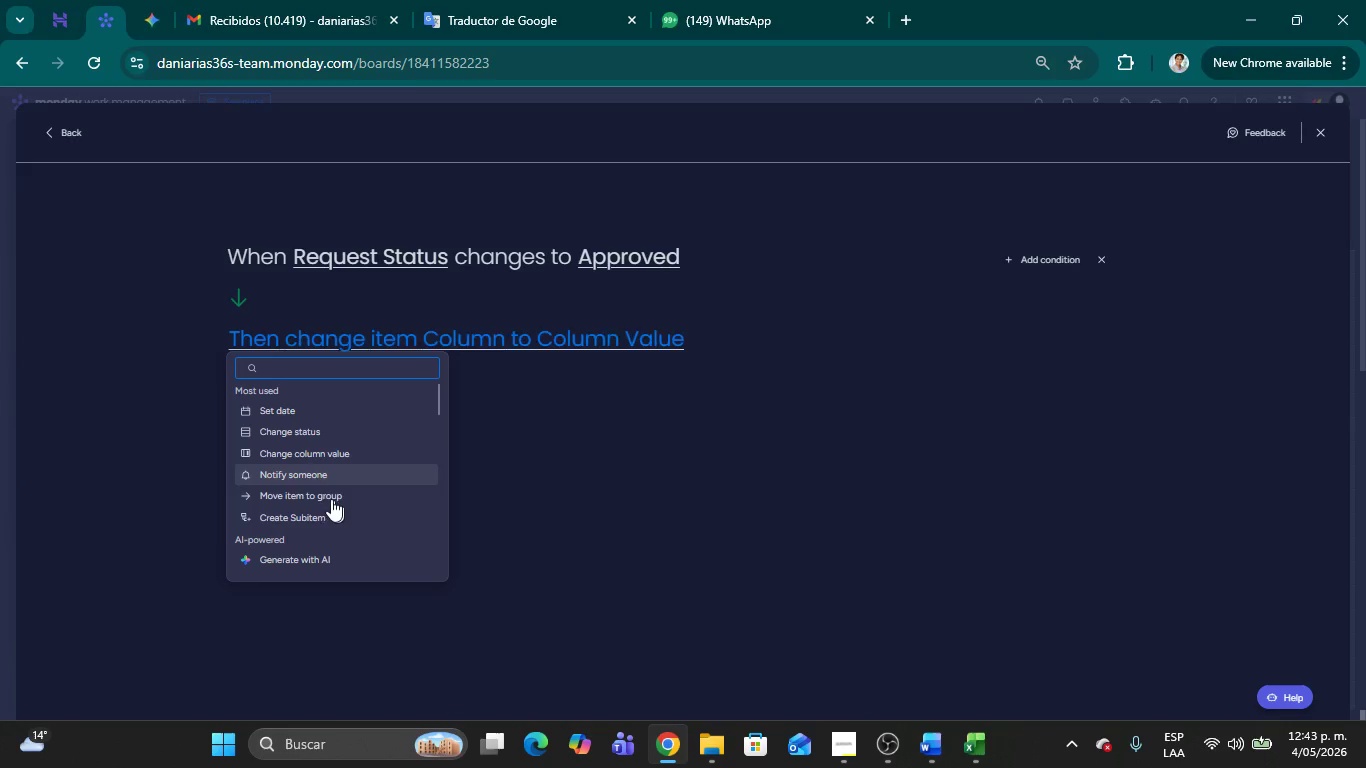 
left_click([309, 475])
 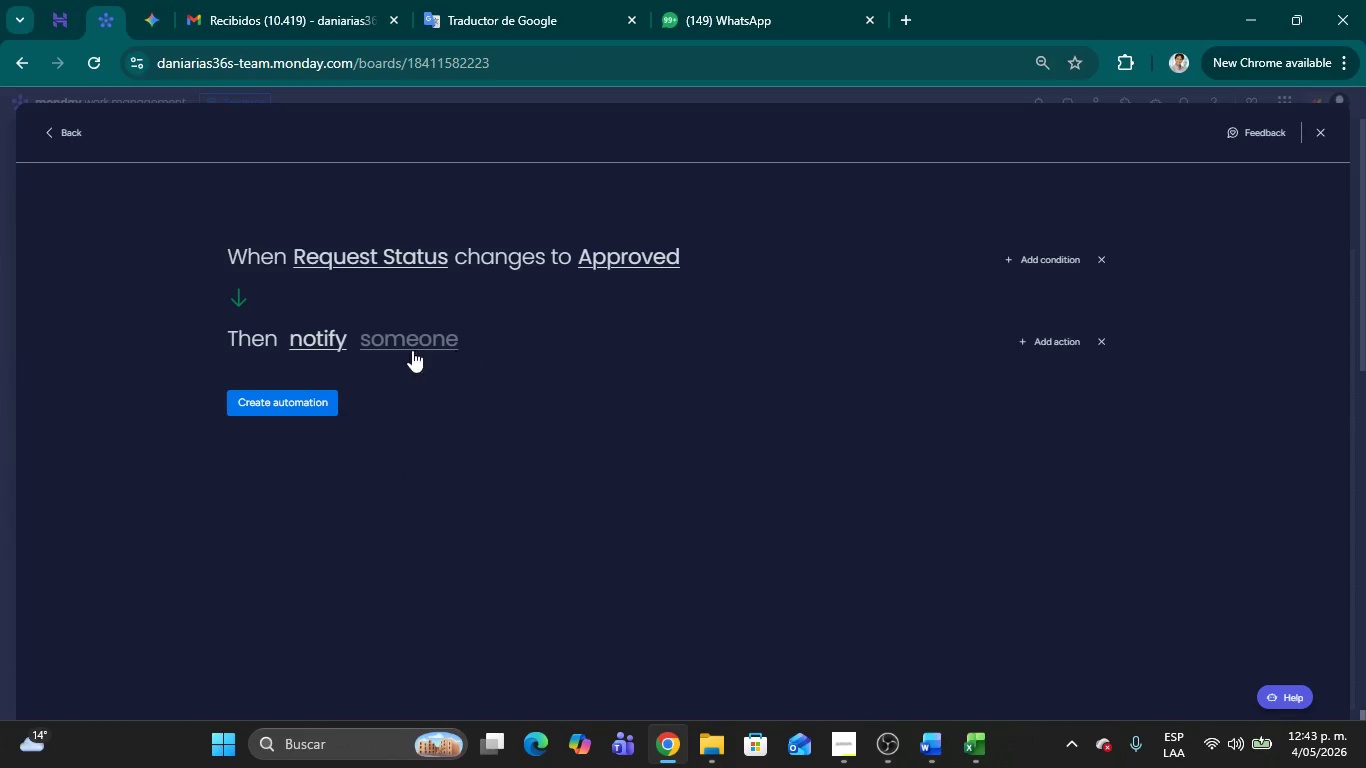 
left_click([408, 341])
 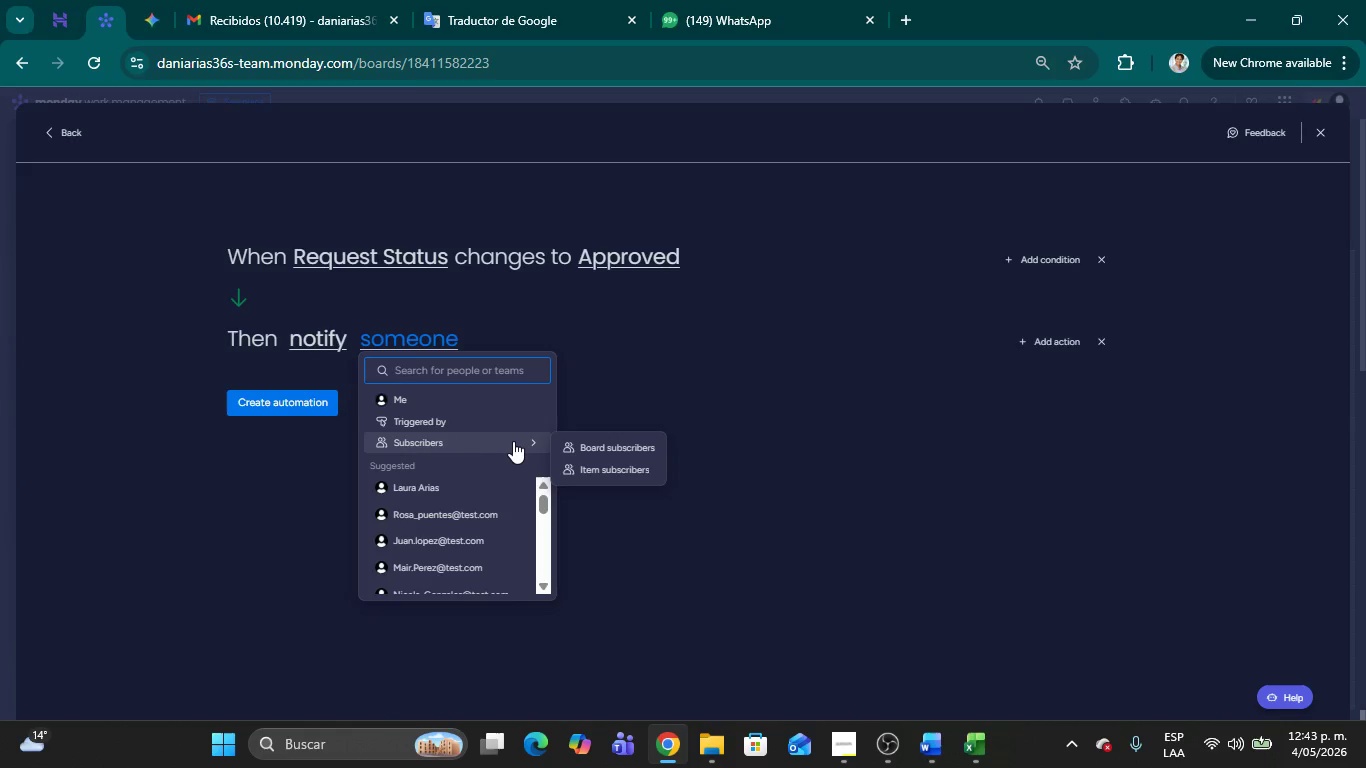 
scroll: coordinate [490, 503], scroll_direction: down, amount: 34.0
 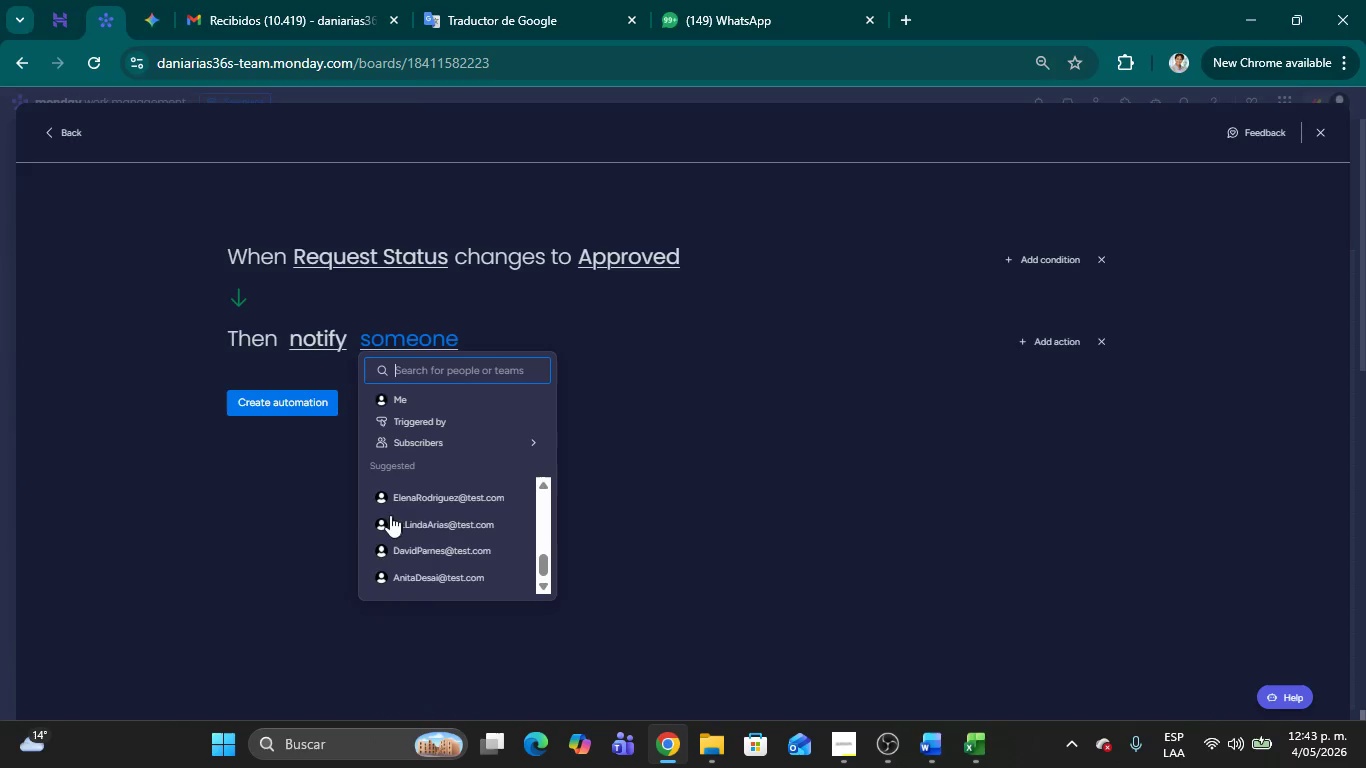 
scroll: coordinate [423, 512], scroll_direction: up, amount: 4.0
 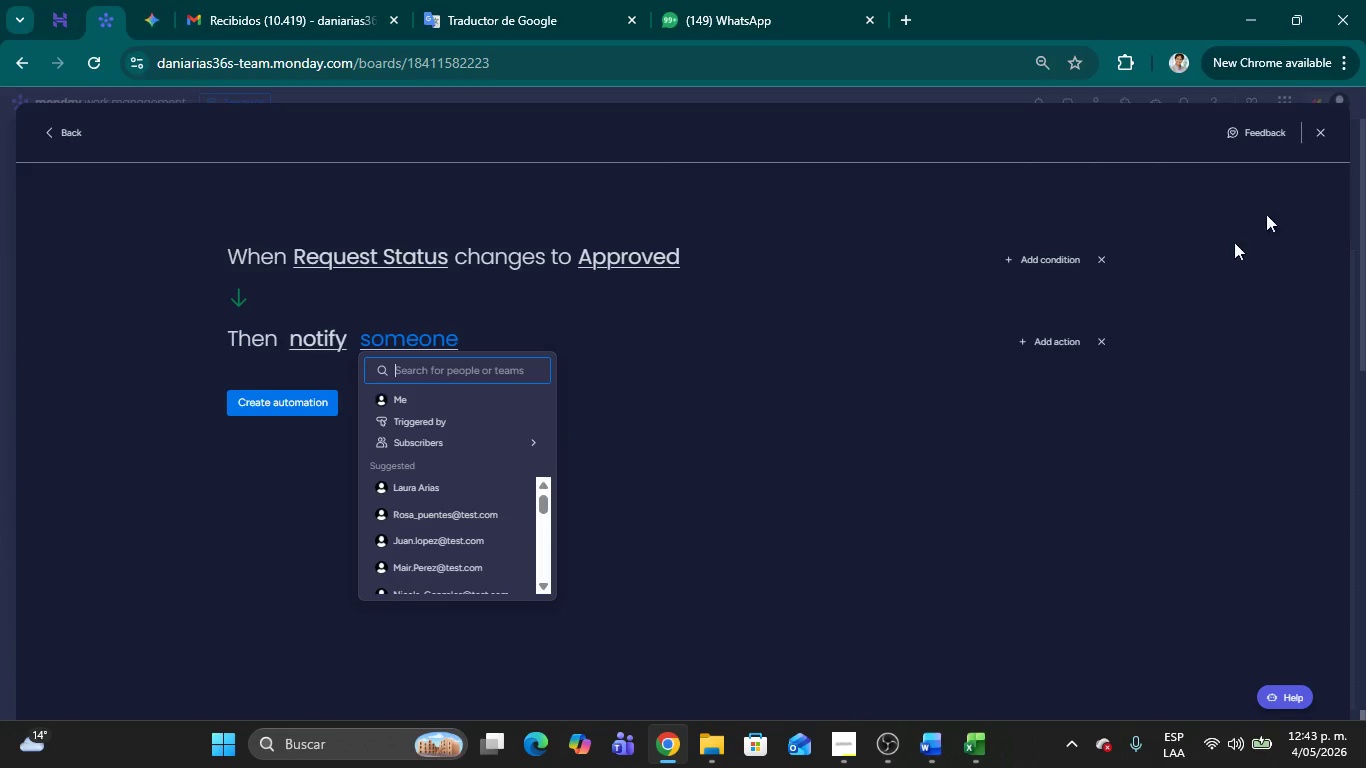 
left_click([1322, 138])
 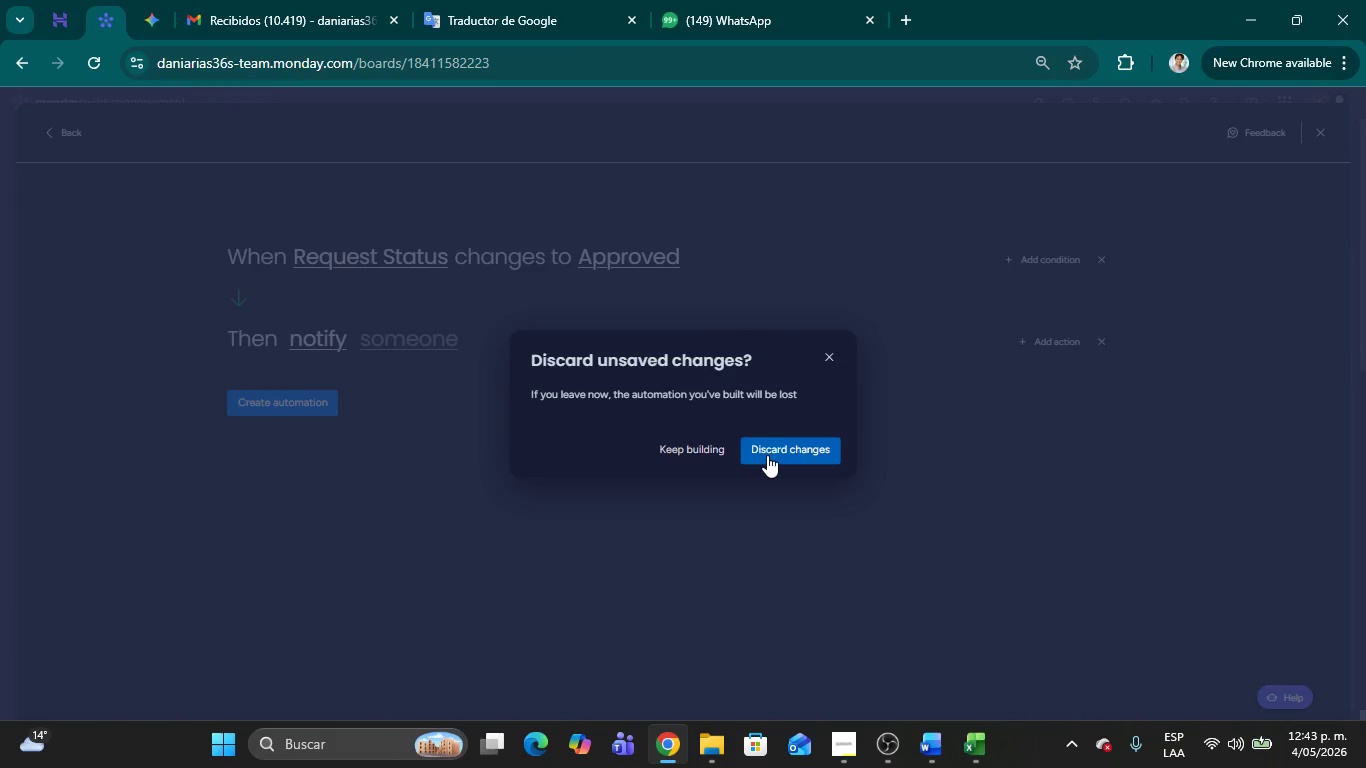 
left_click([767, 455])
 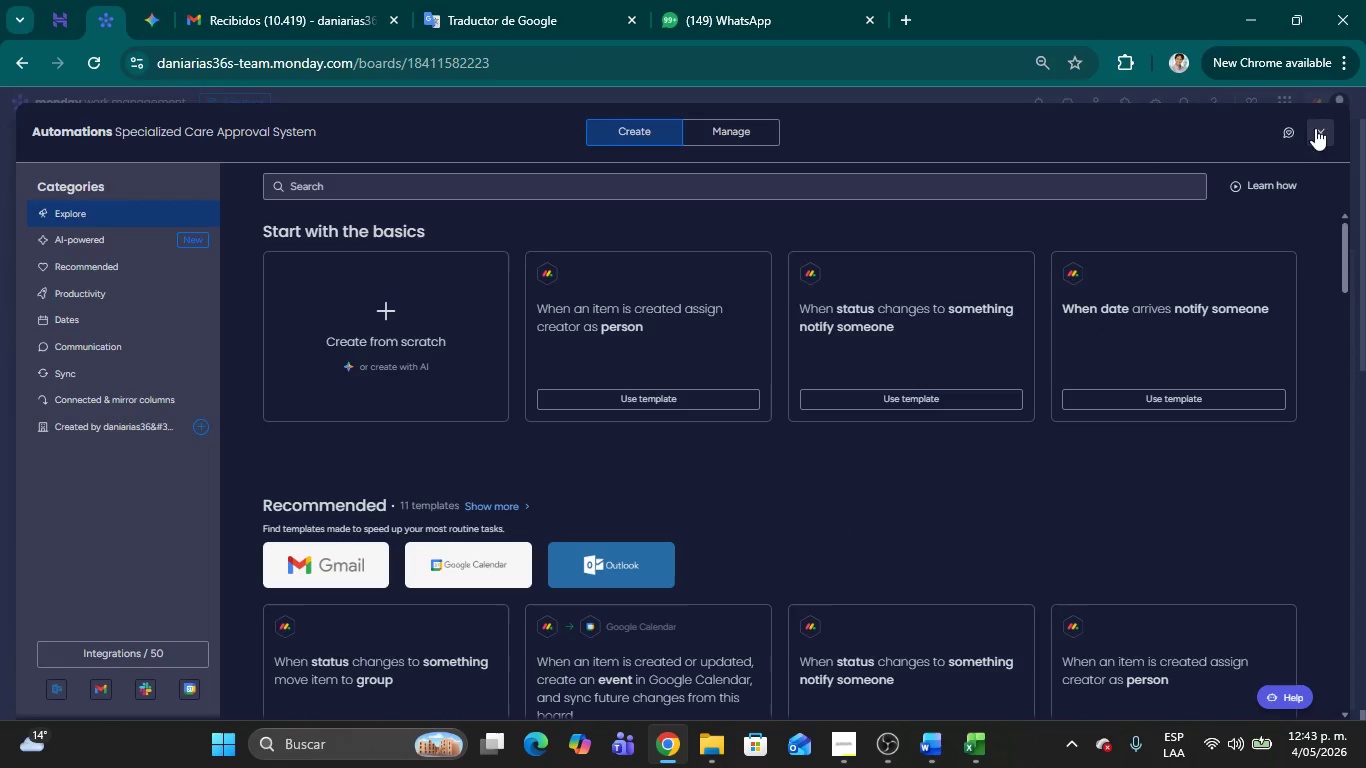 
left_click([1326, 133])
 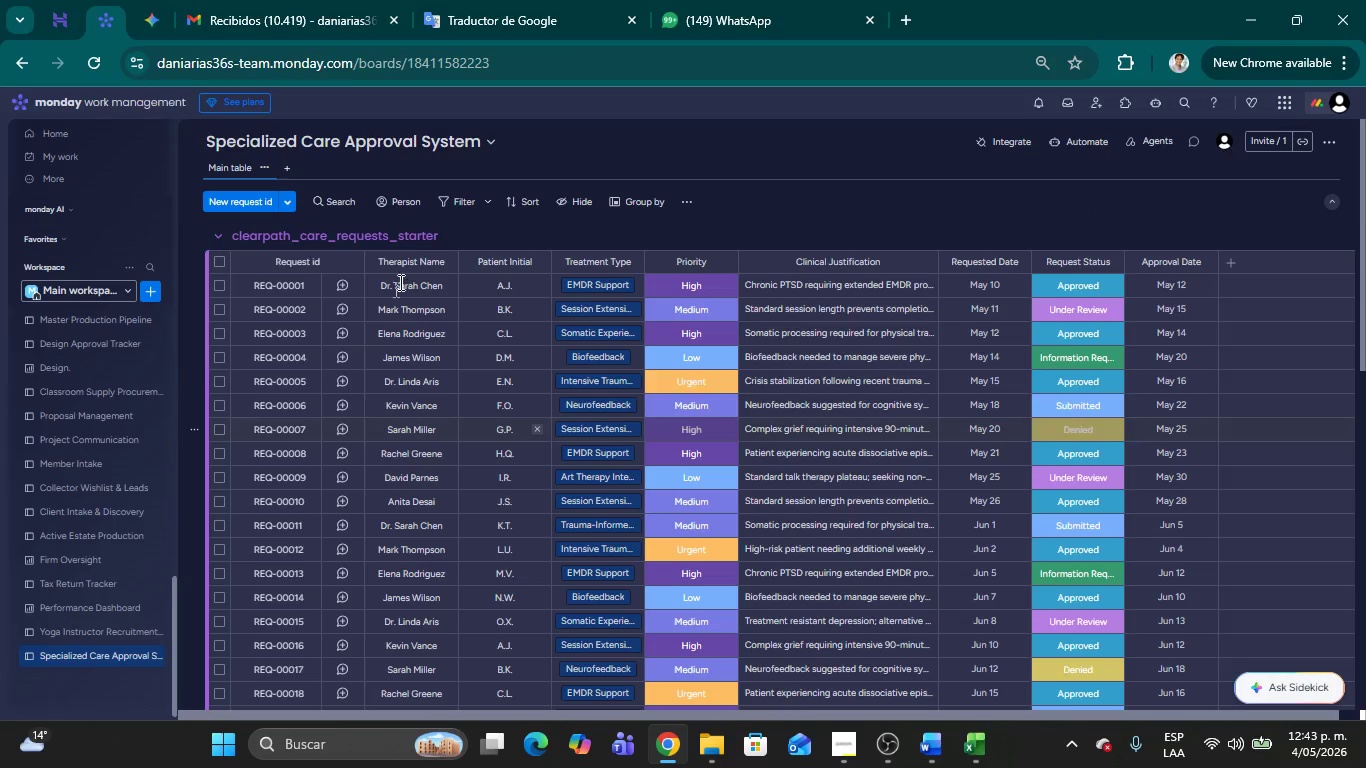 
scroll: coordinate [487, 317], scroll_direction: up, amount: 12.0
 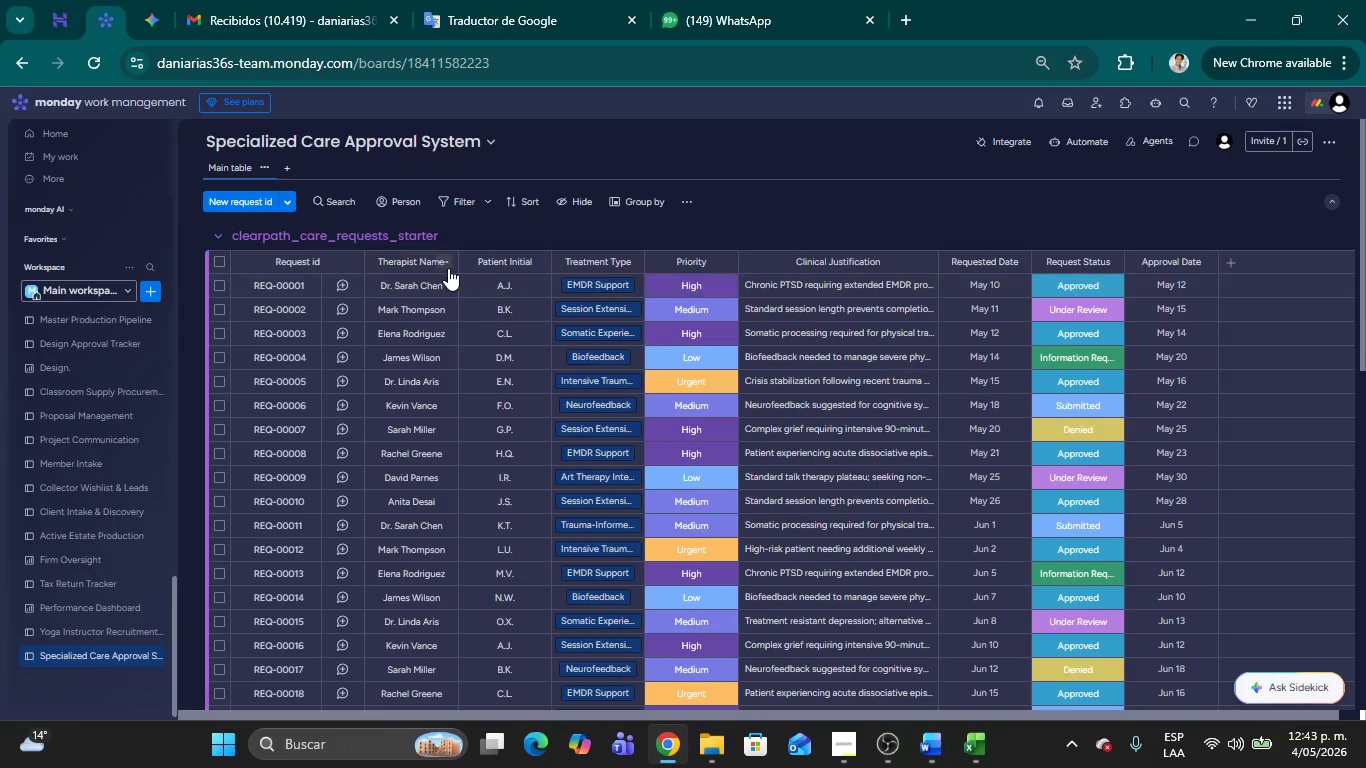 
left_click([448, 267])
 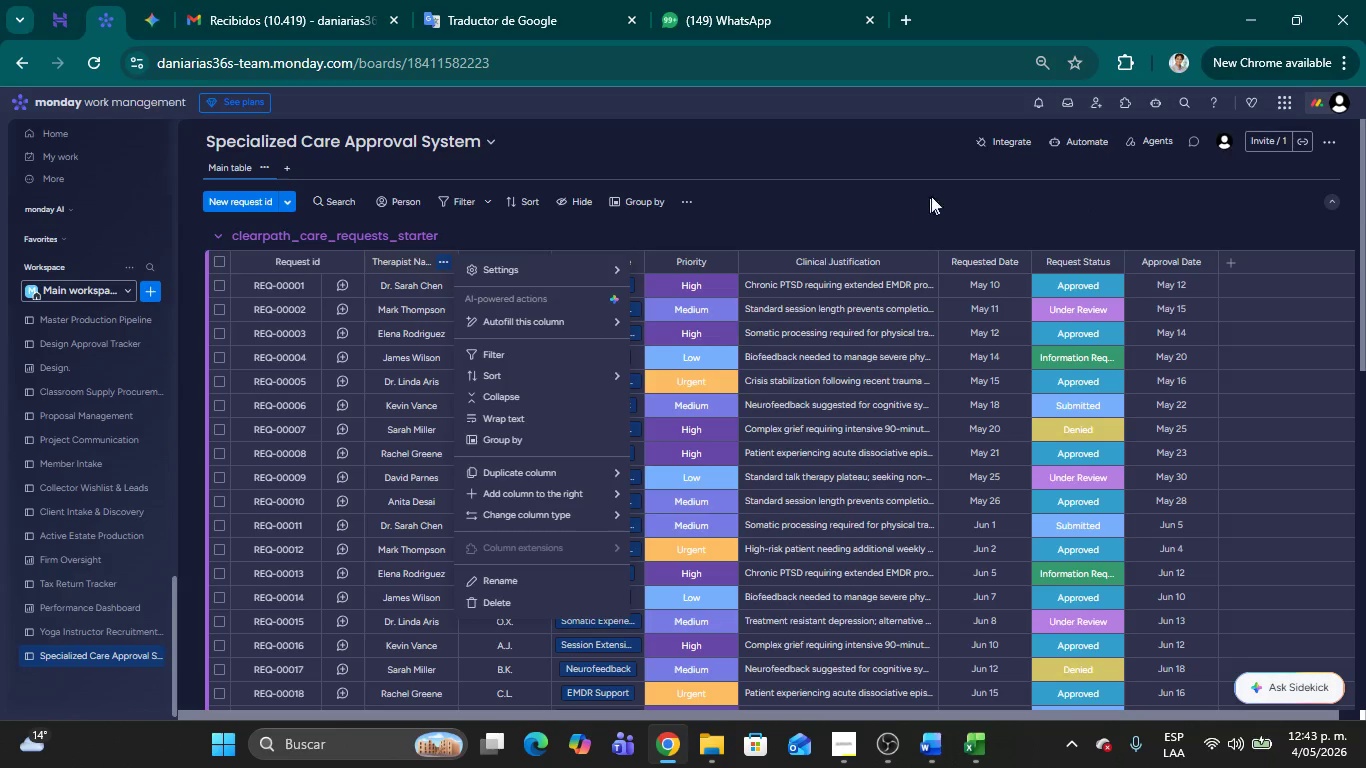 
left_click([1228, 257])
 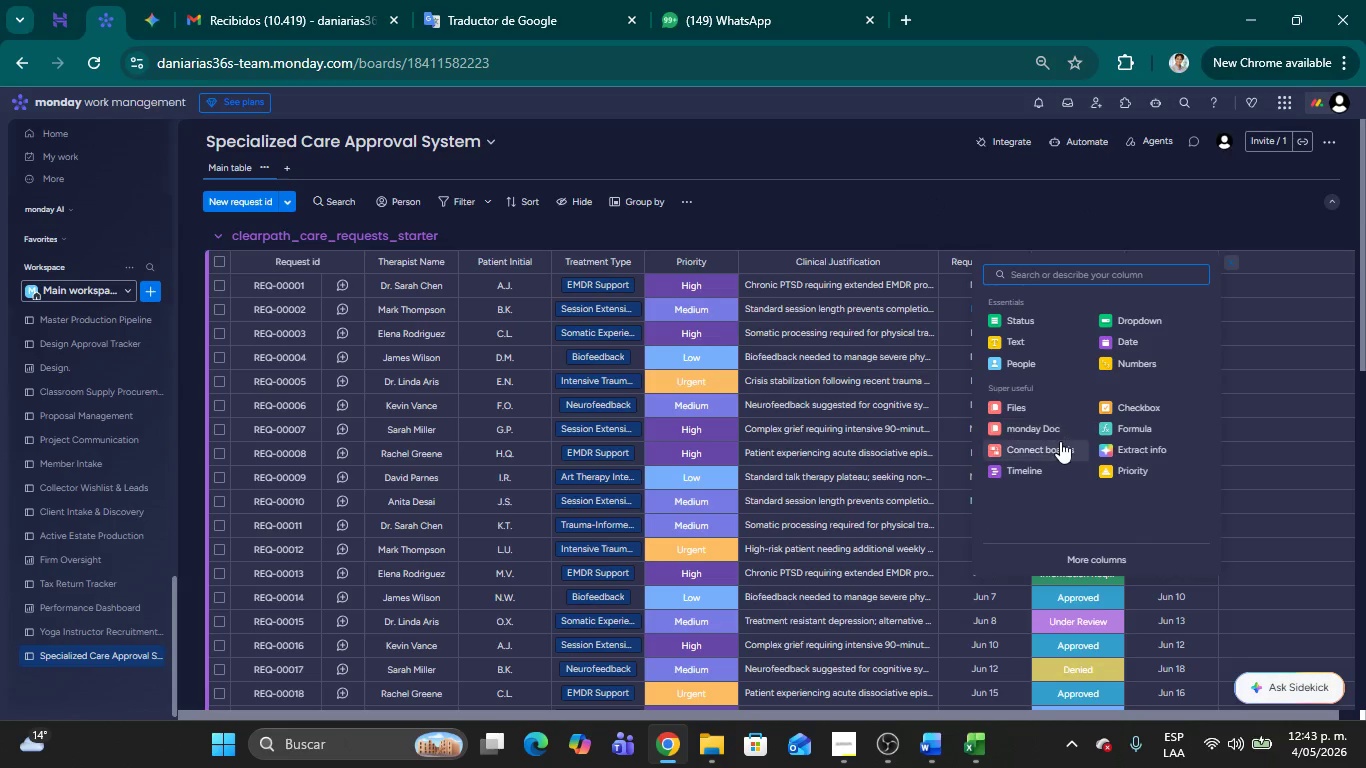 
left_click([1050, 365])
 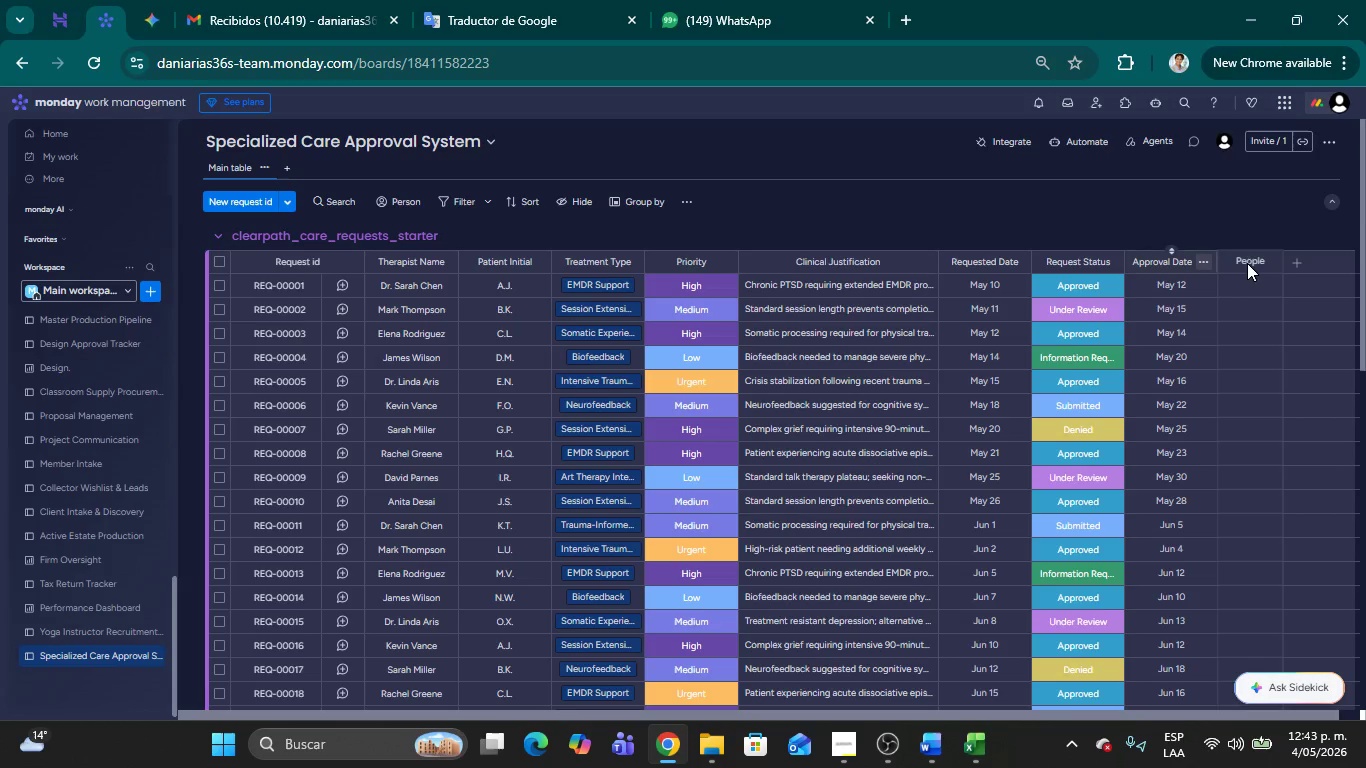 
mouse_move([1233, 260])
 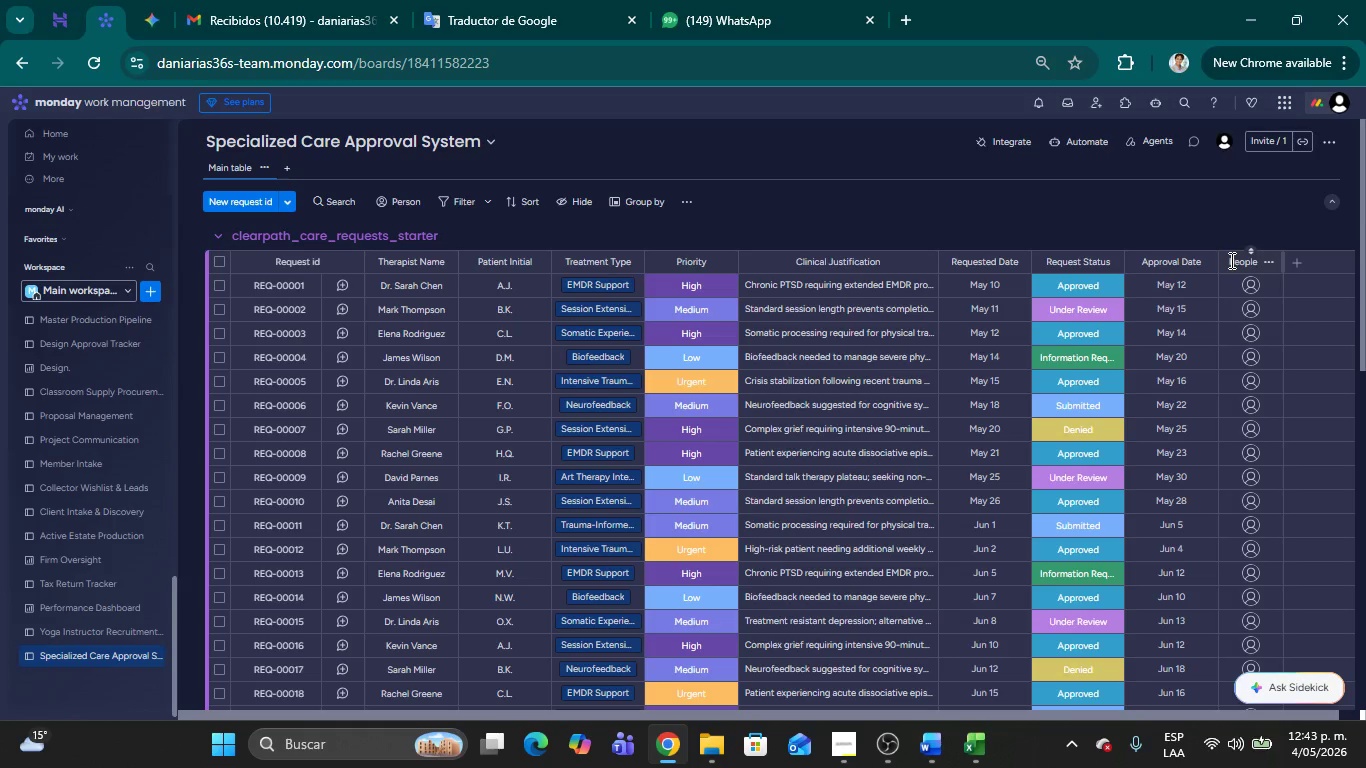 
left_click_drag(start_coordinate=[1232, 257], to_coordinate=[494, 258])
 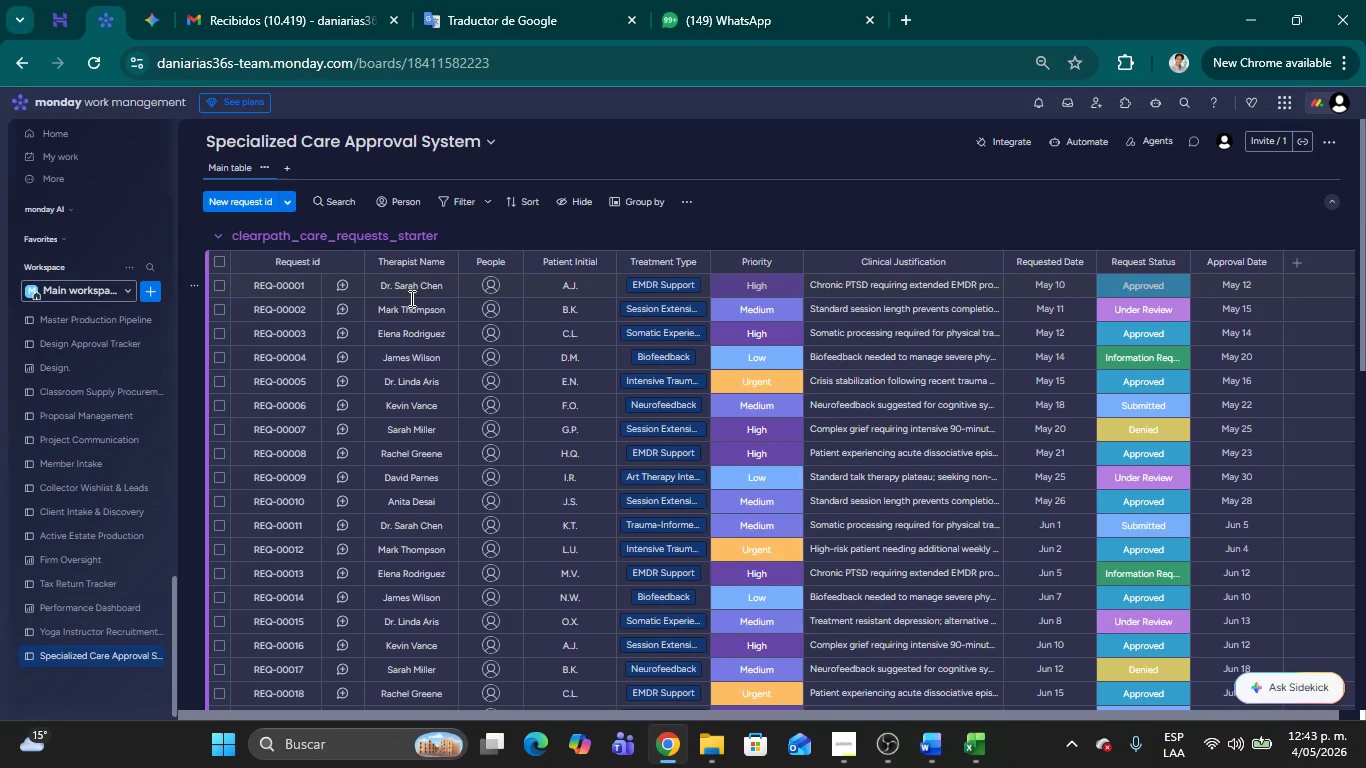 
left_click([493, 288])
 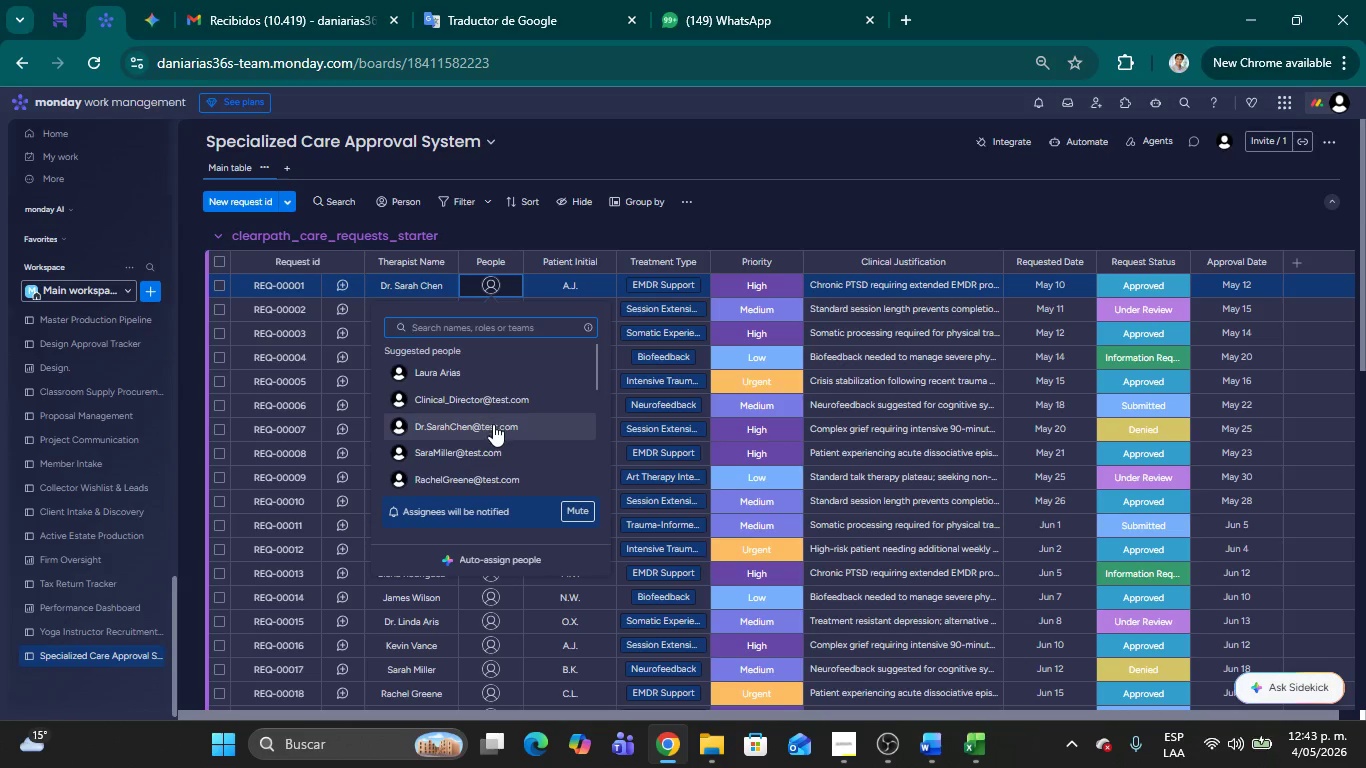 
left_click([493, 424])
 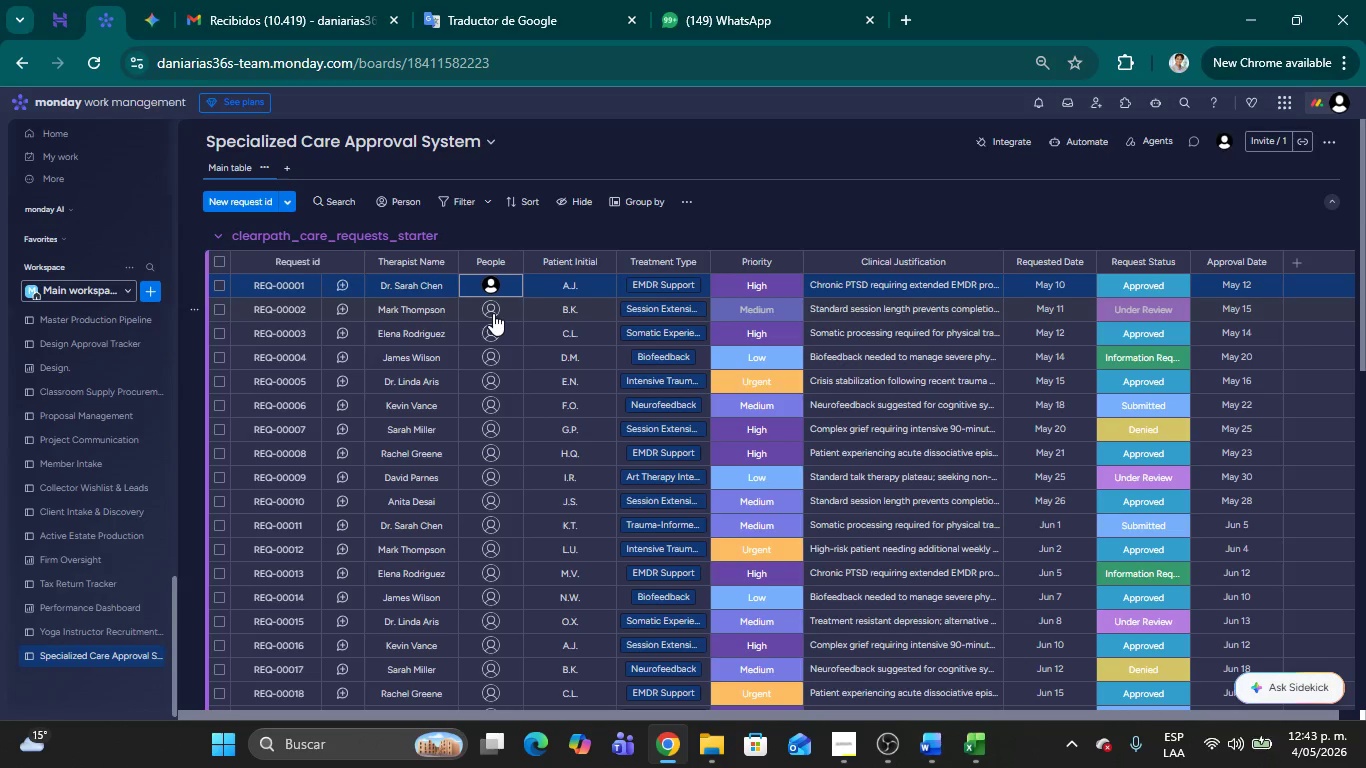 
left_click([493, 313])
 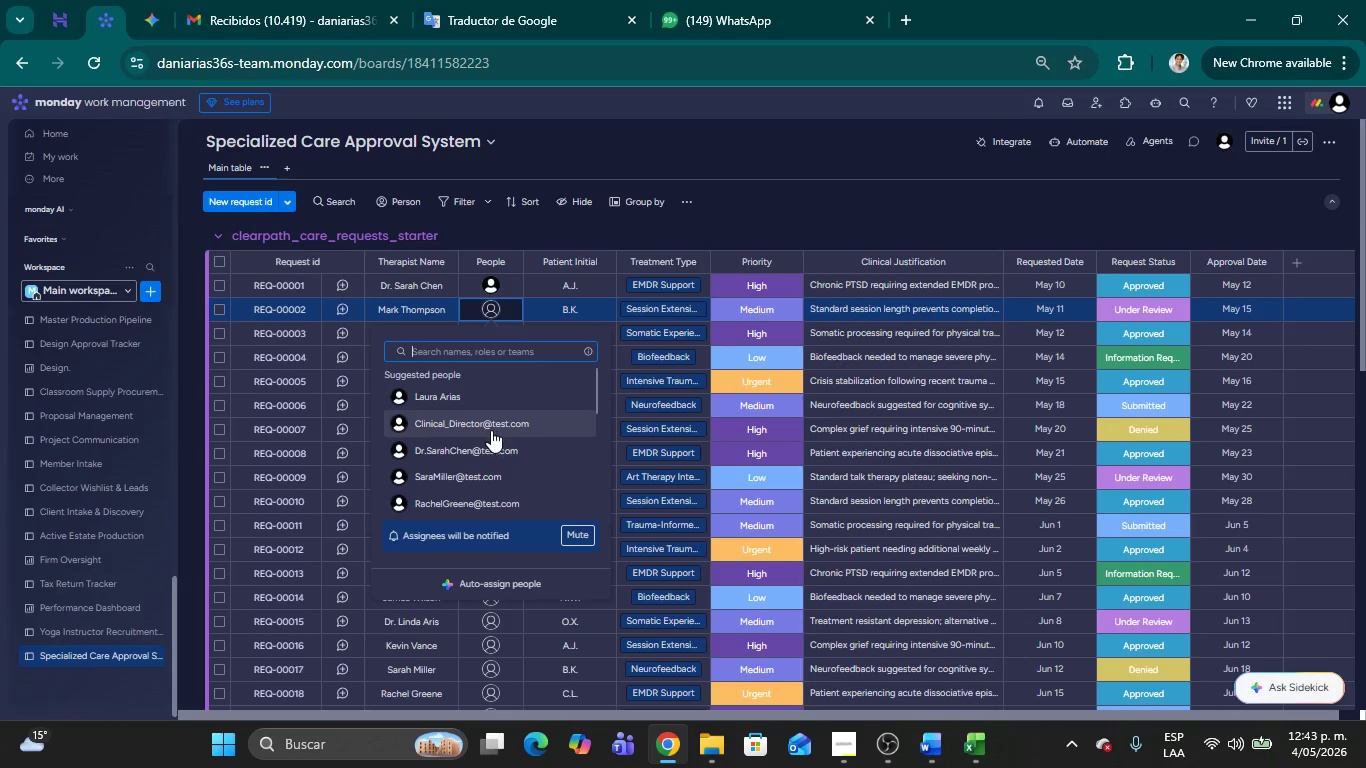 
scroll: coordinate [492, 430], scroll_direction: down, amount: 1.0
 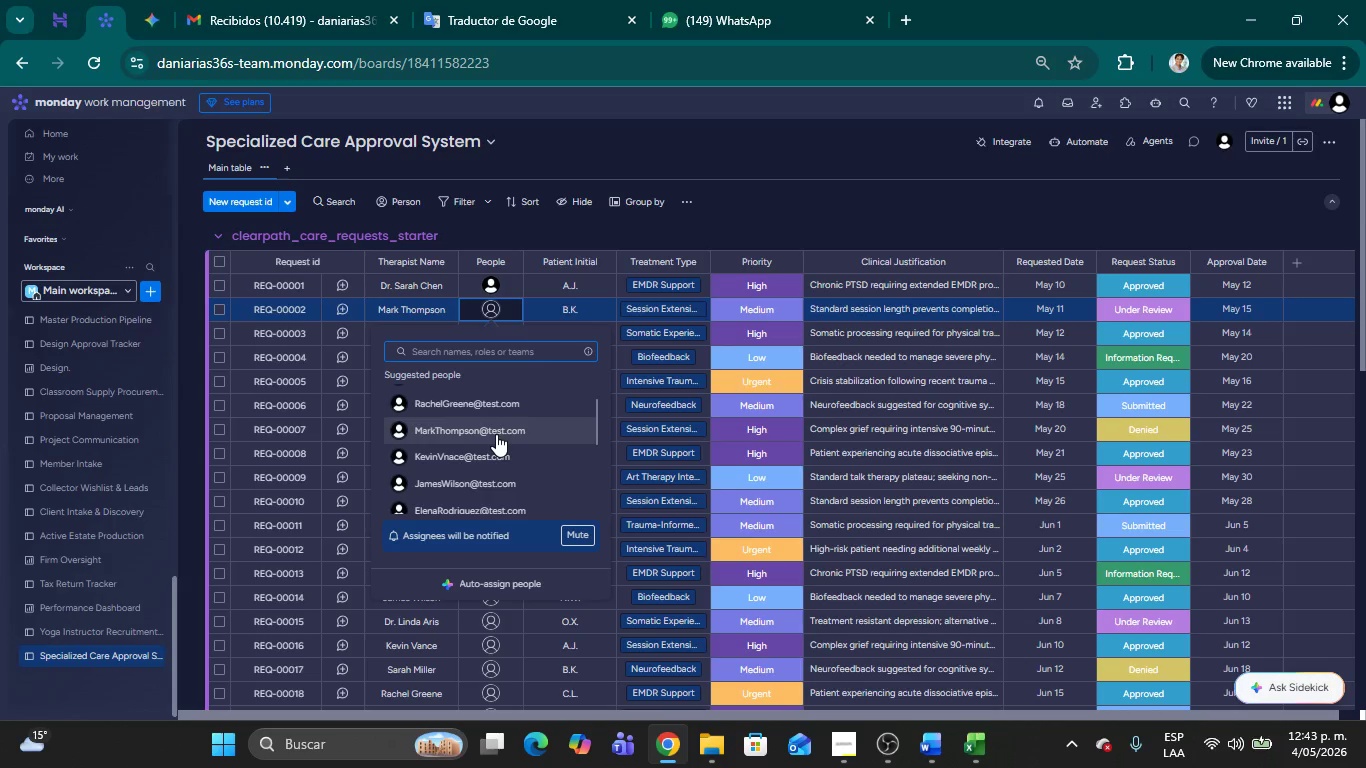 
left_click([496, 434])
 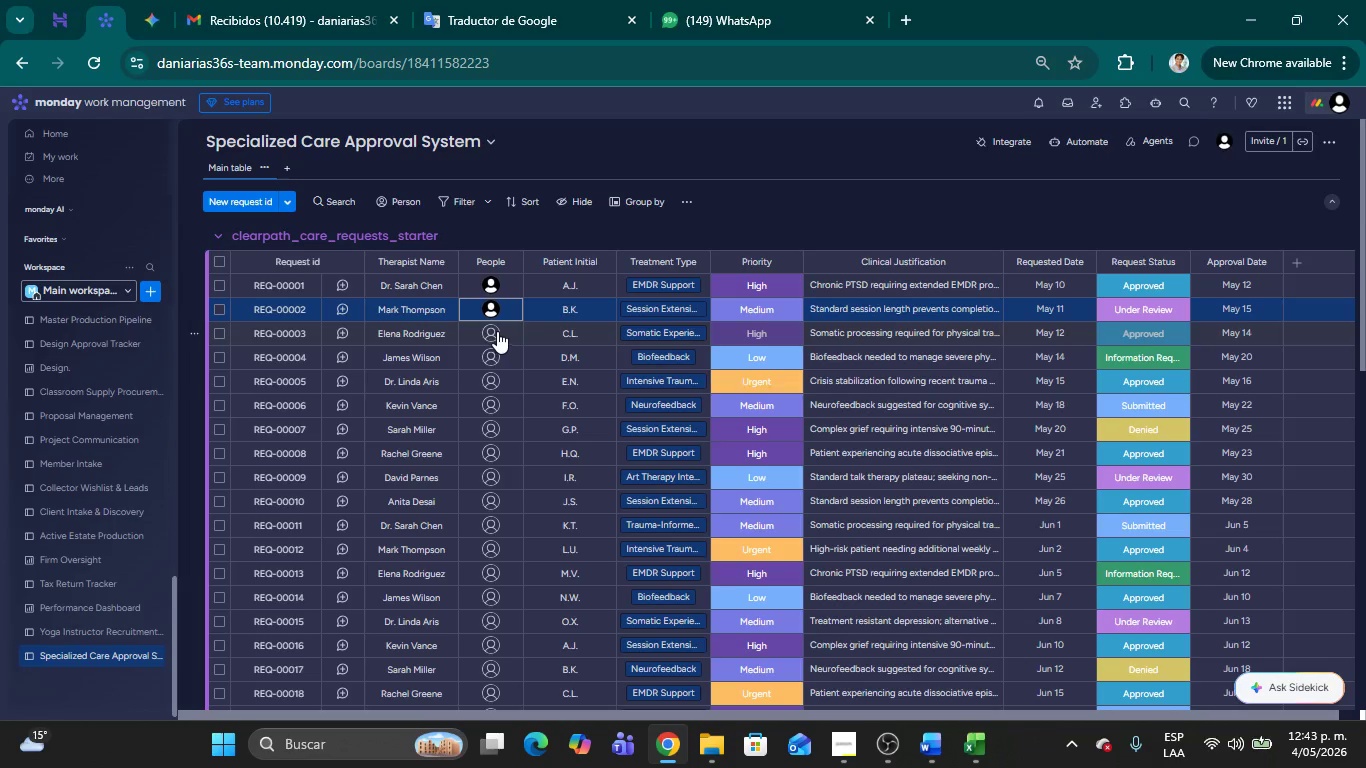 
left_click([495, 329])
 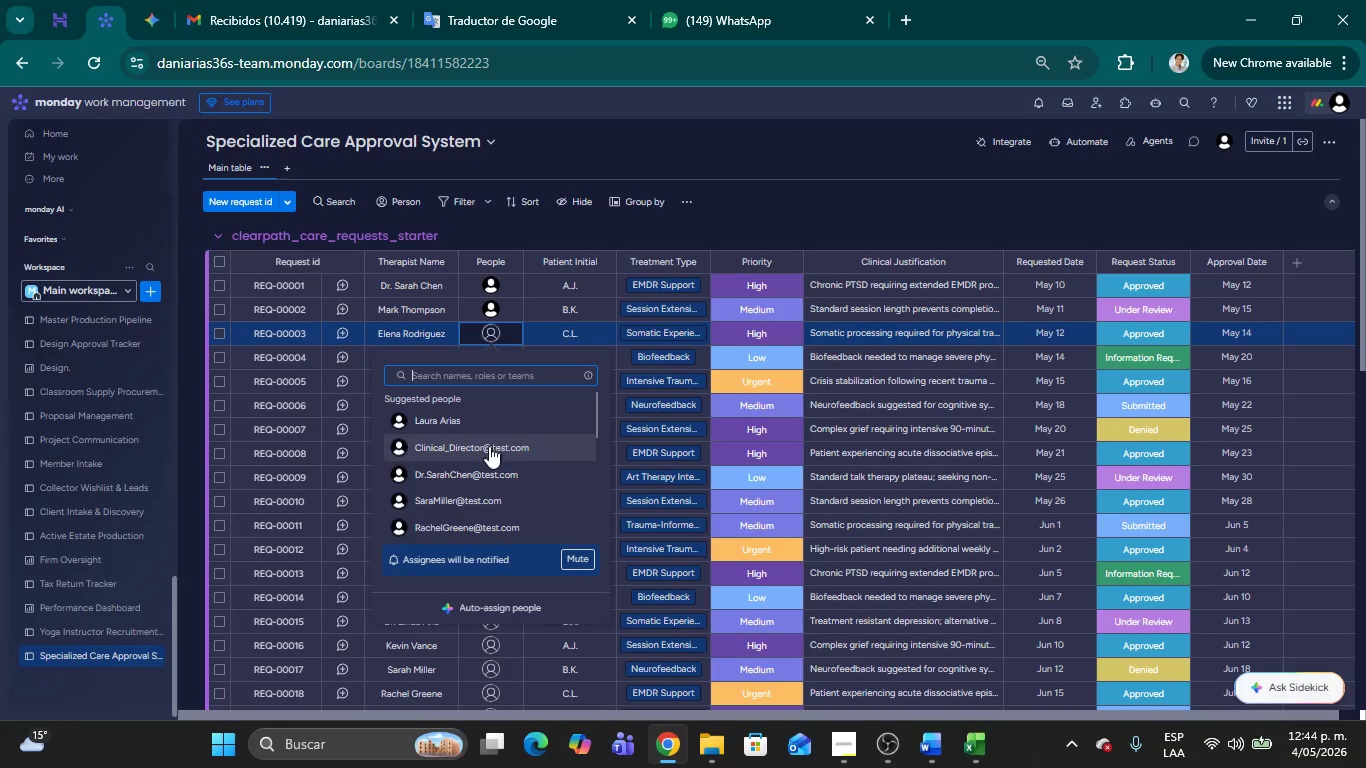 
scroll: coordinate [463, 496], scroll_direction: down, amount: 2.0
 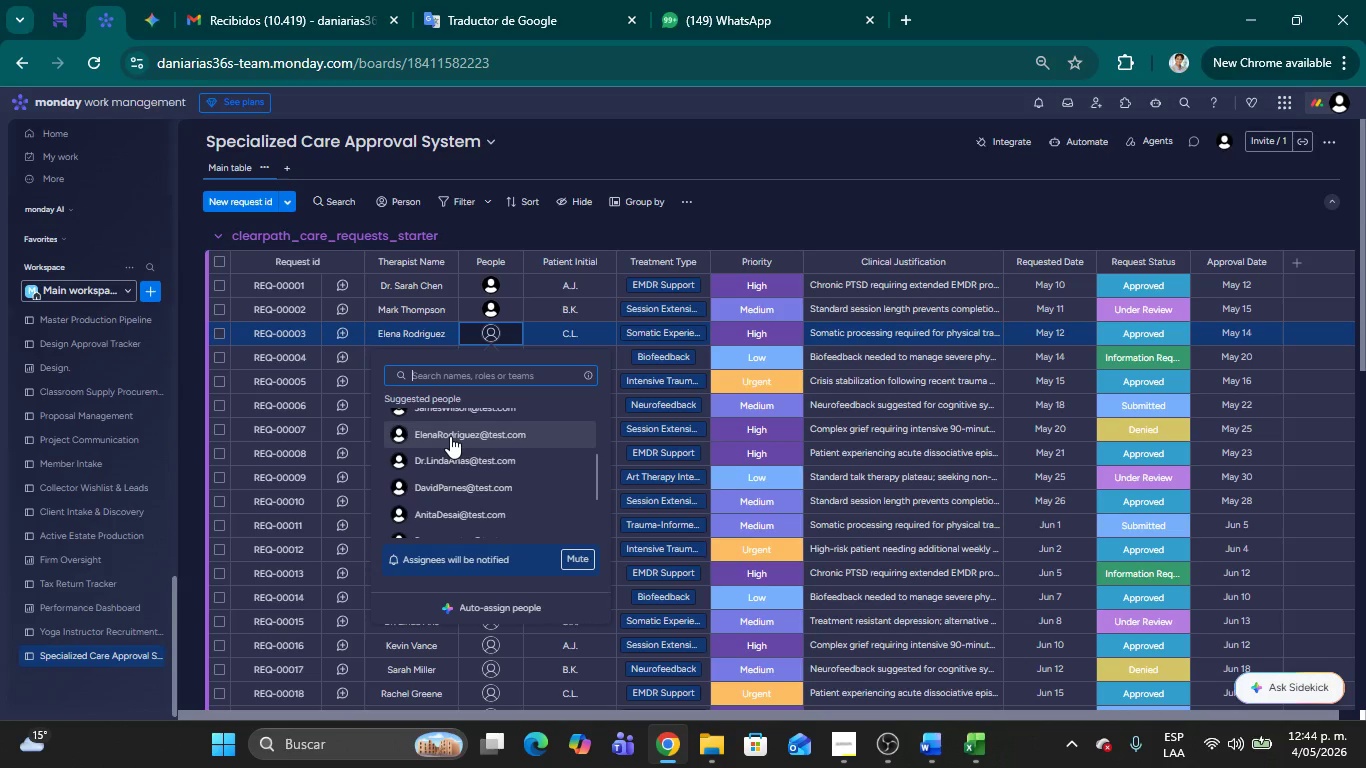 
left_click([450, 436])
 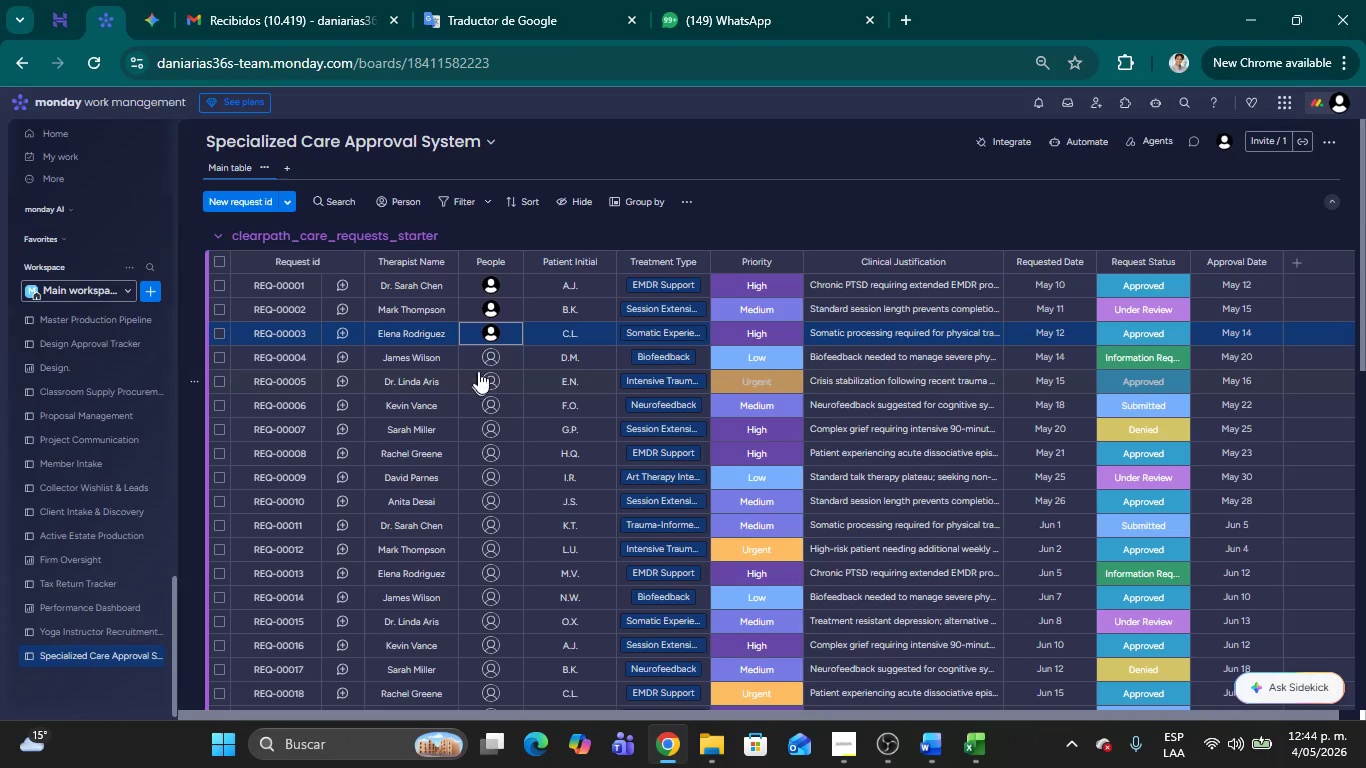 
left_click([489, 353])
 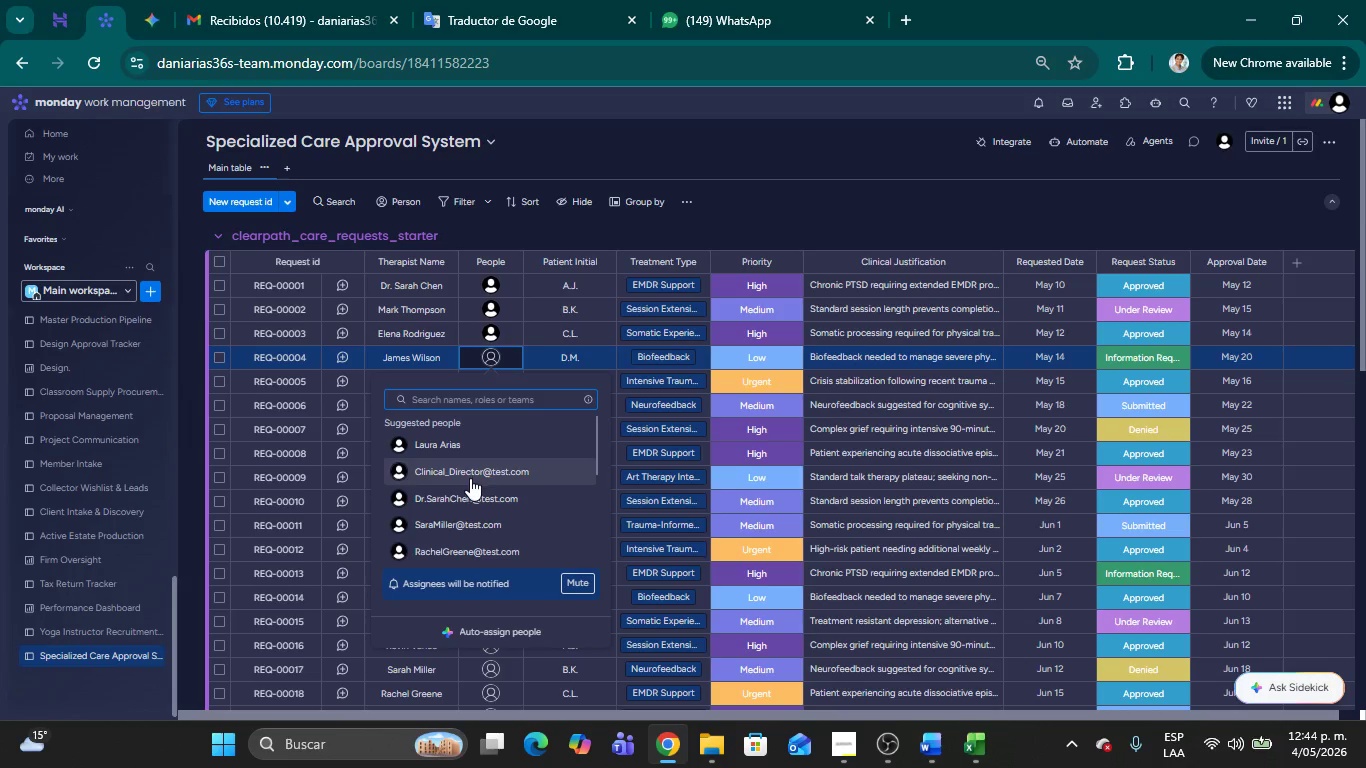 
scroll: coordinate [478, 501], scroll_direction: down, amount: 1.0
 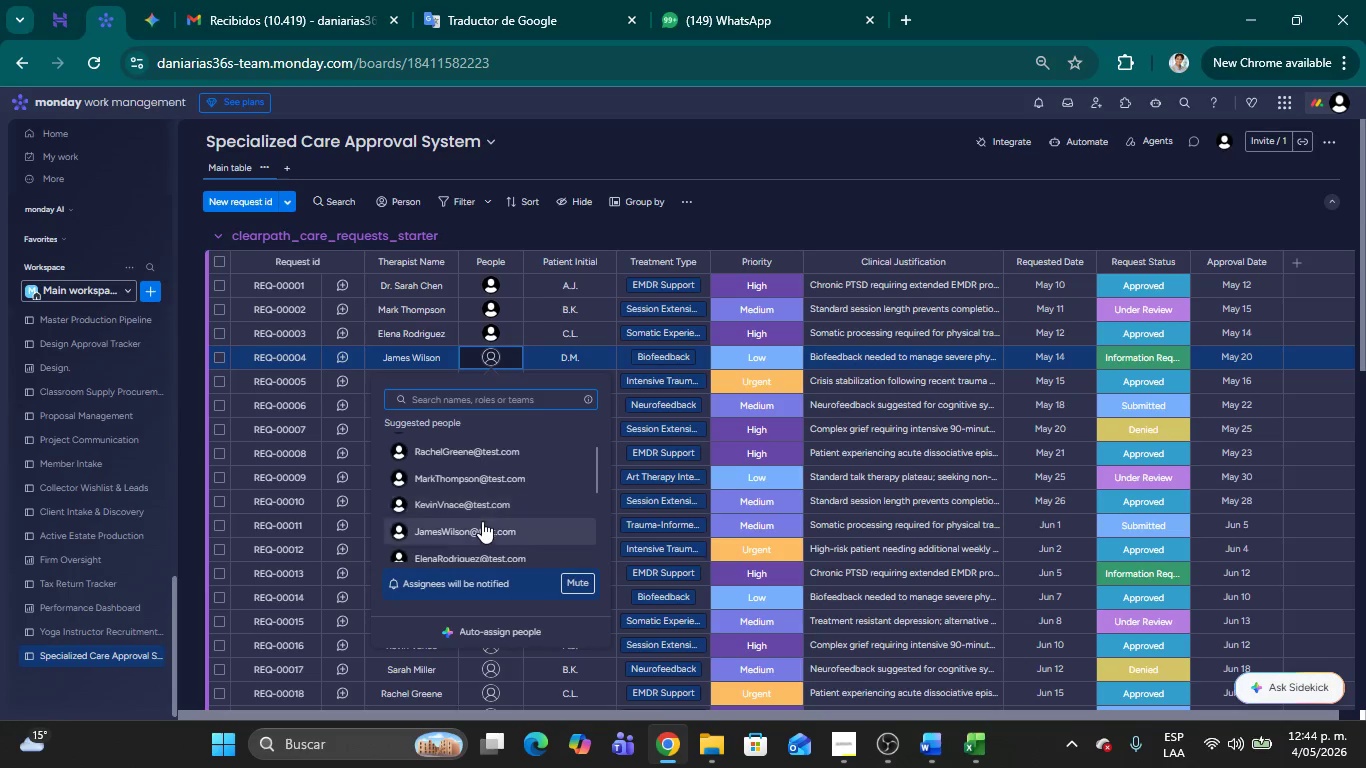 
left_click([482, 533])
 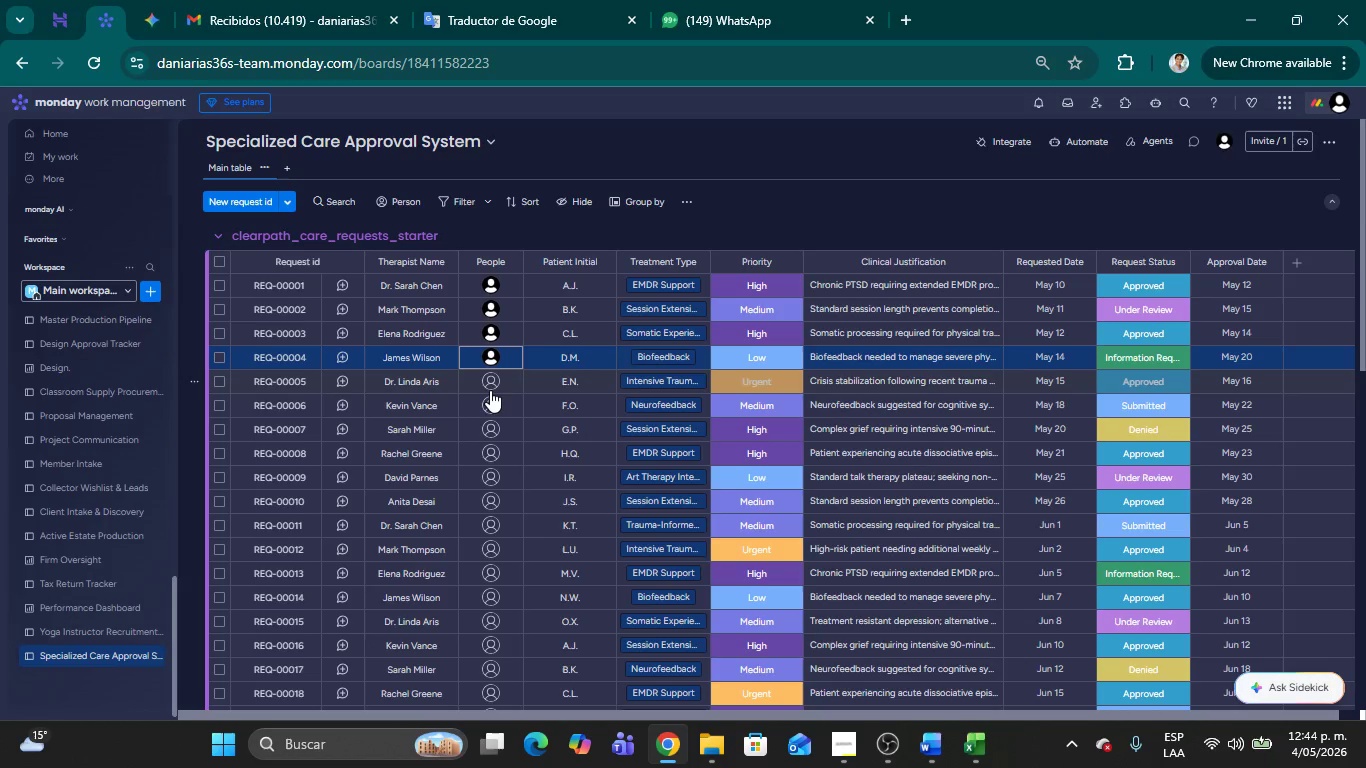 
left_click([490, 388])
 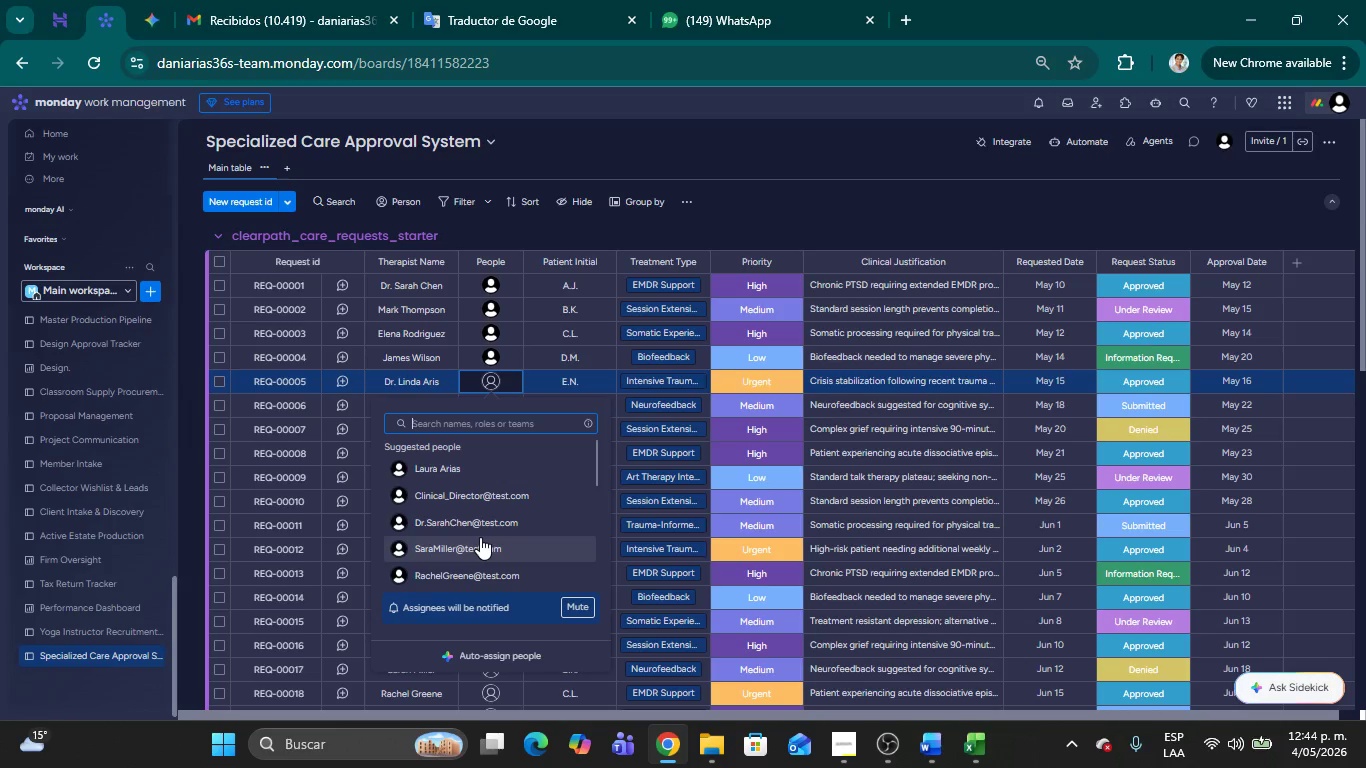 
scroll: coordinate [481, 514], scroll_direction: down, amount: 2.0
 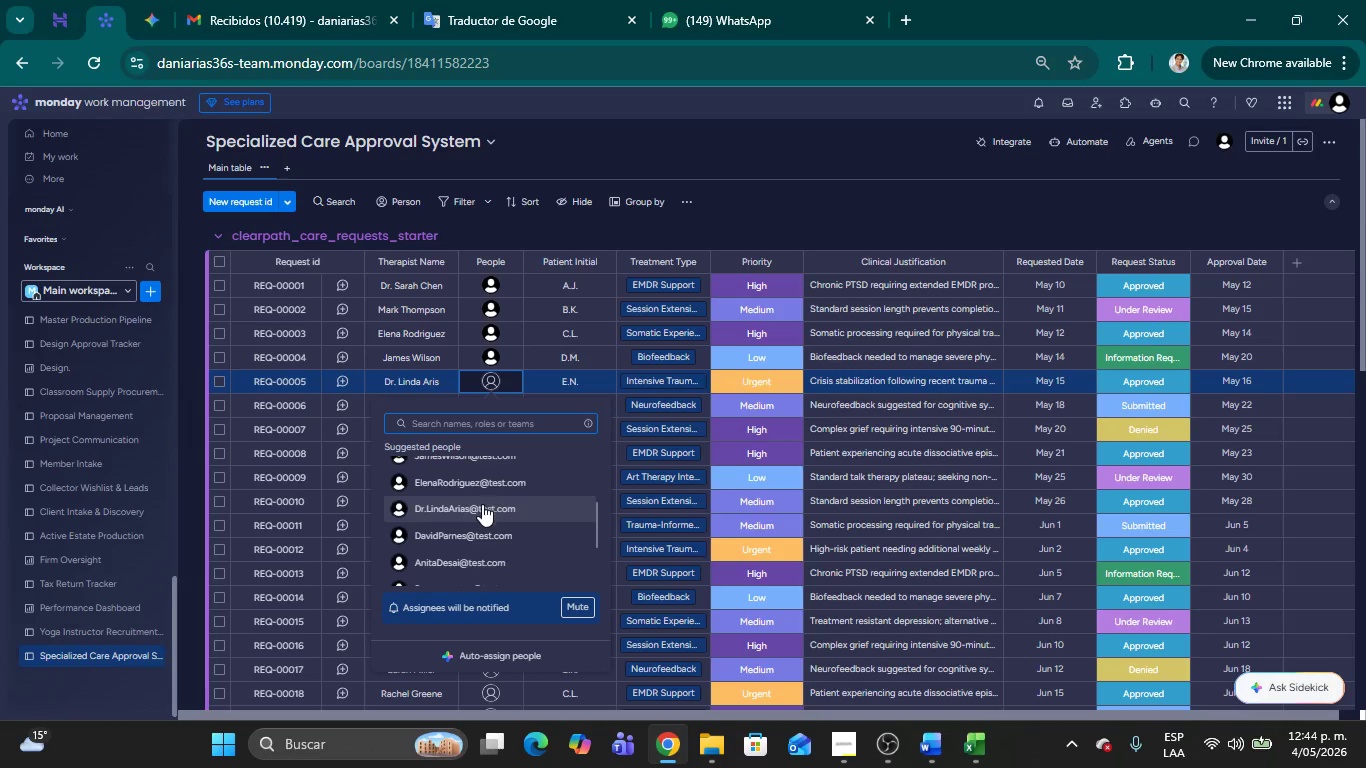 
left_click([482, 505])
 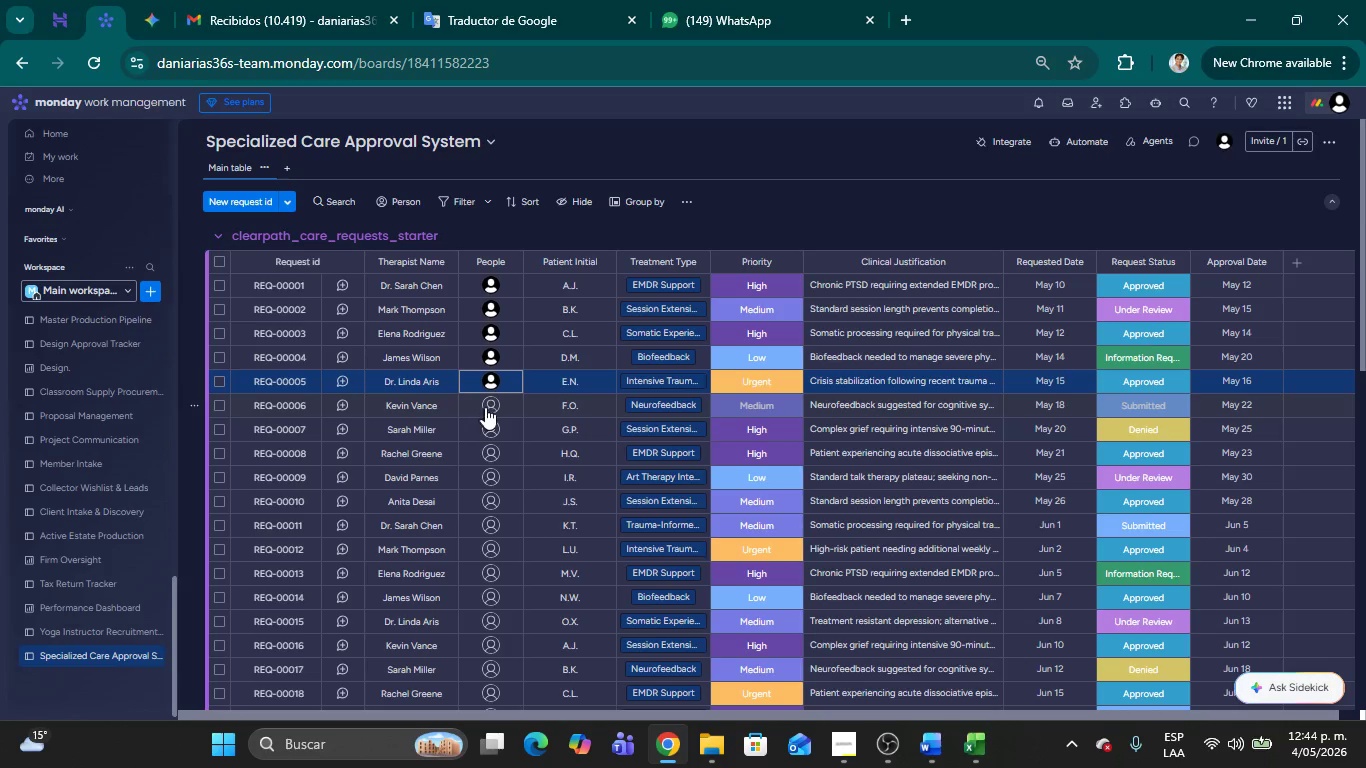 
left_click([491, 402])
 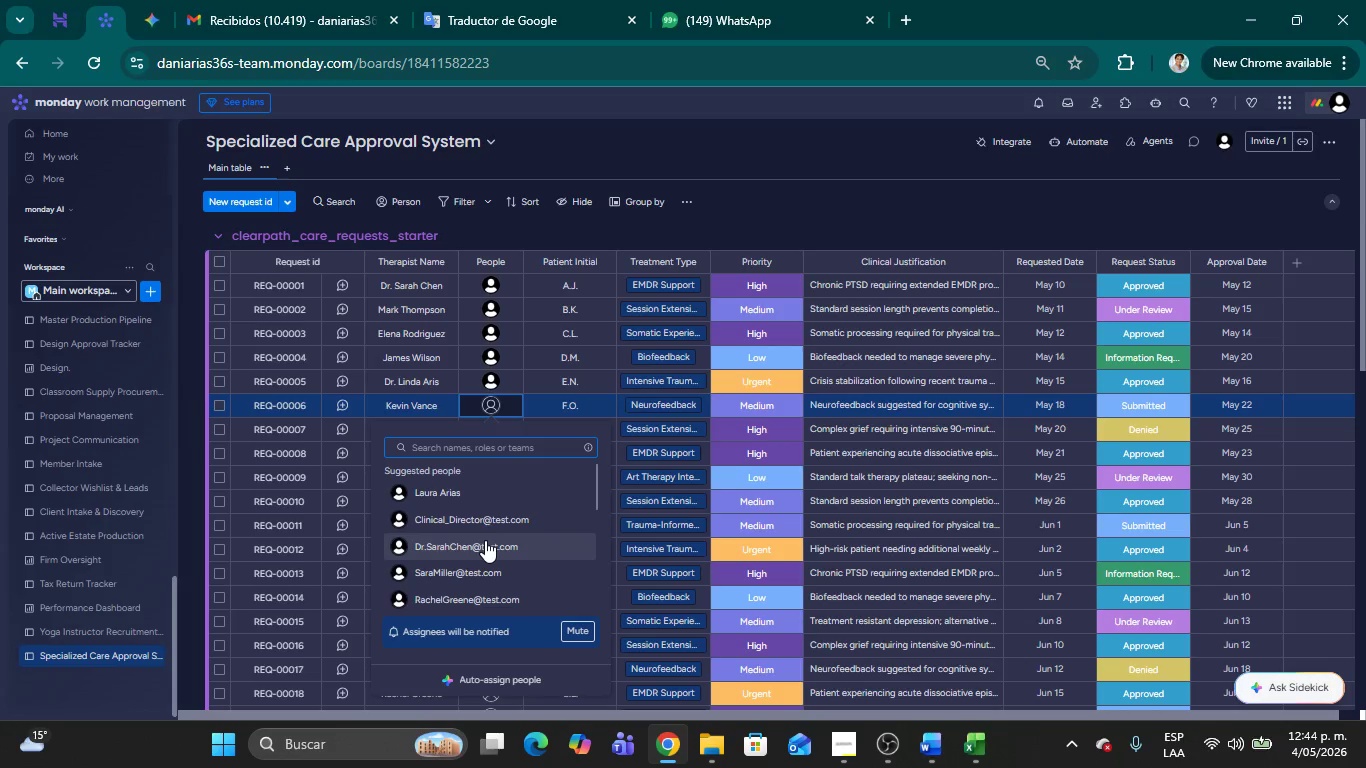 
scroll: coordinate [487, 554], scroll_direction: down, amount: 1.0
 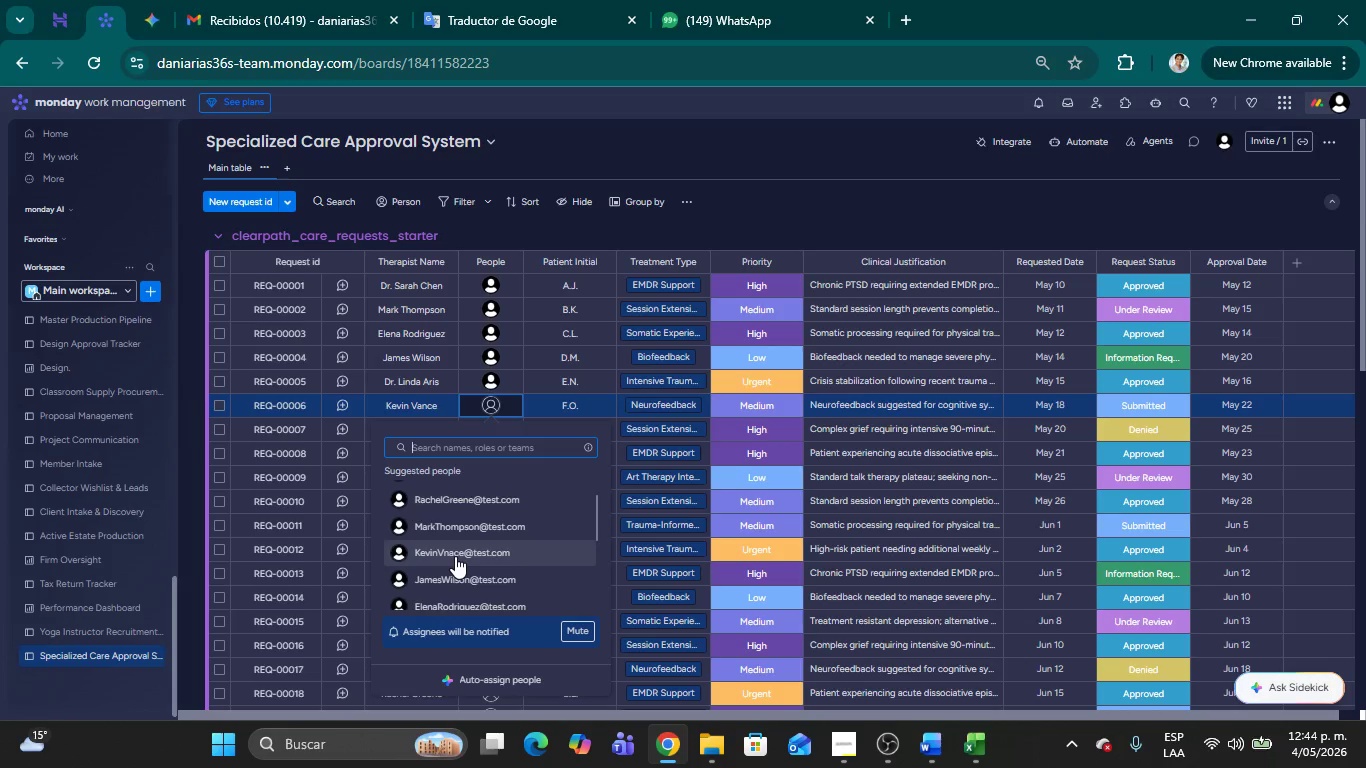 
left_click([455, 556])
 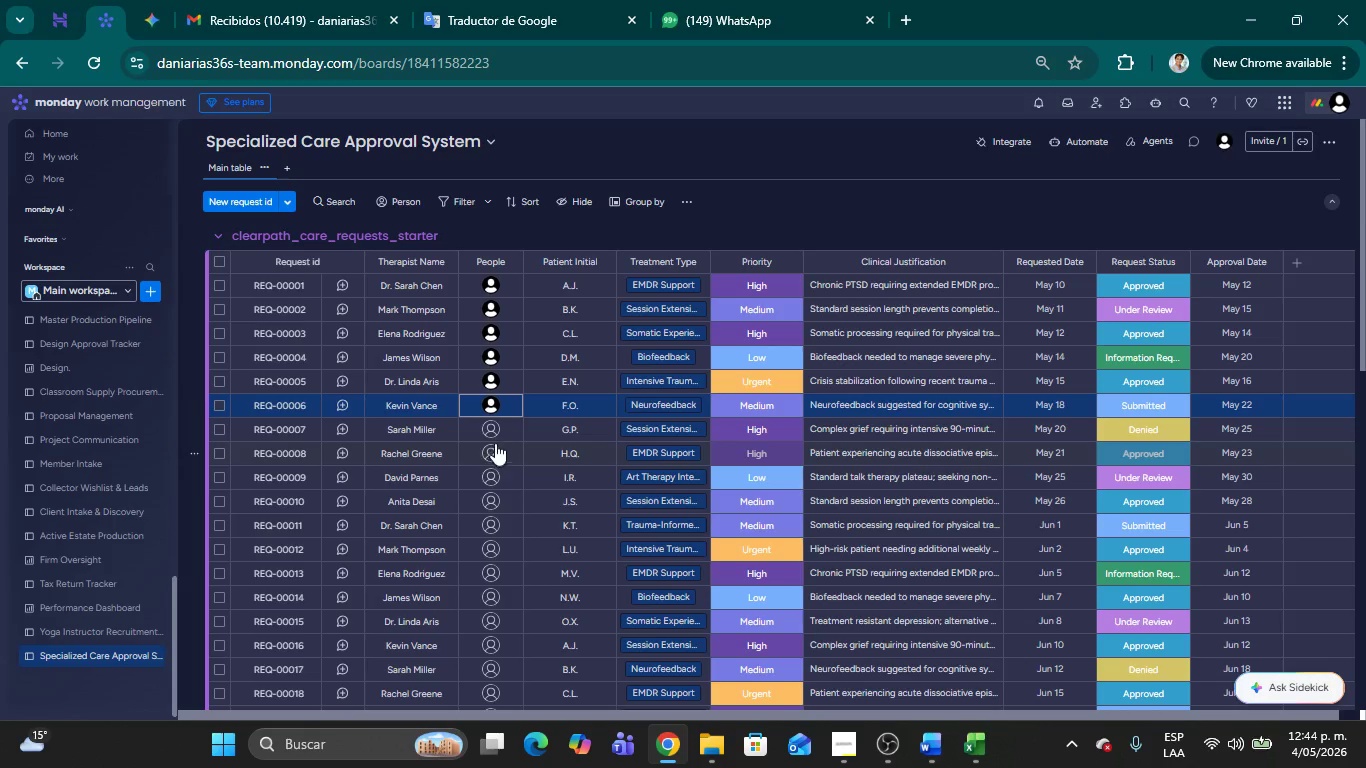 
left_click([488, 431])
 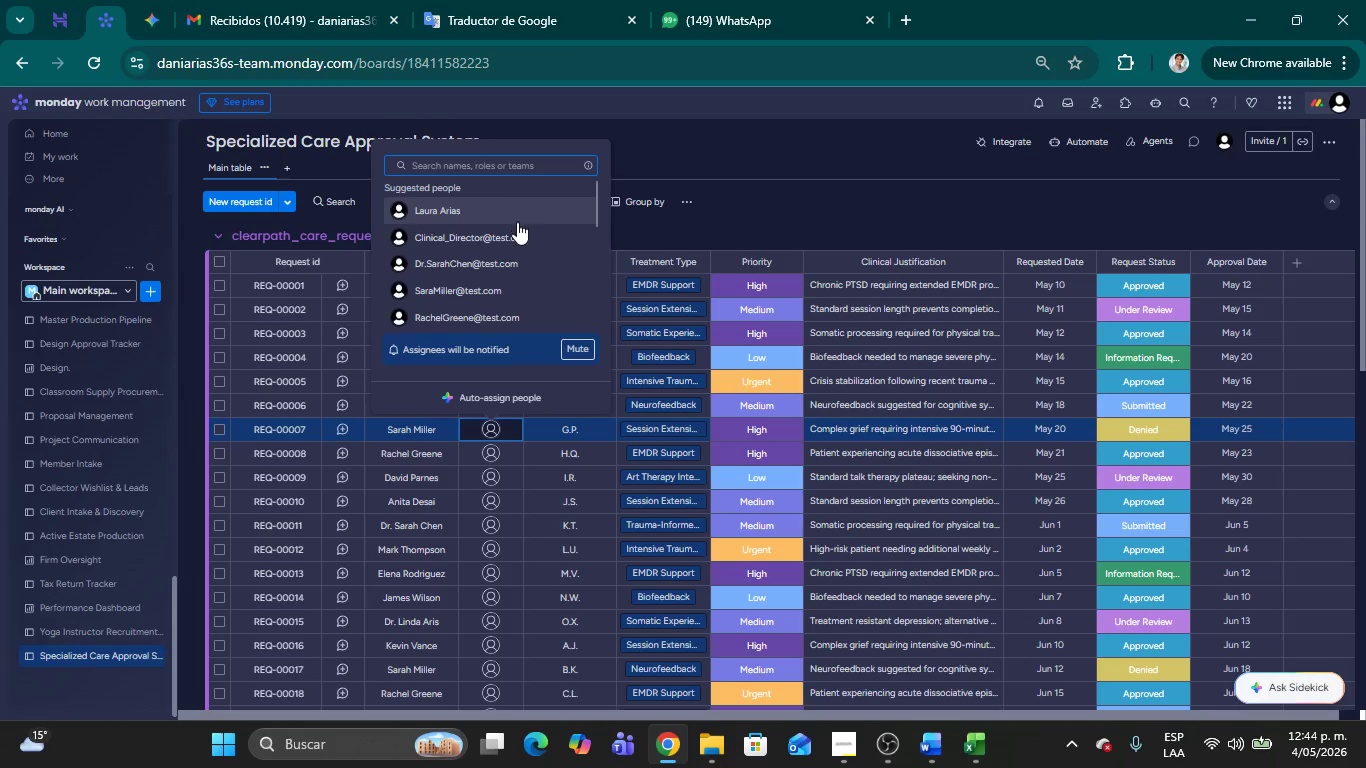 
left_click([496, 293])
 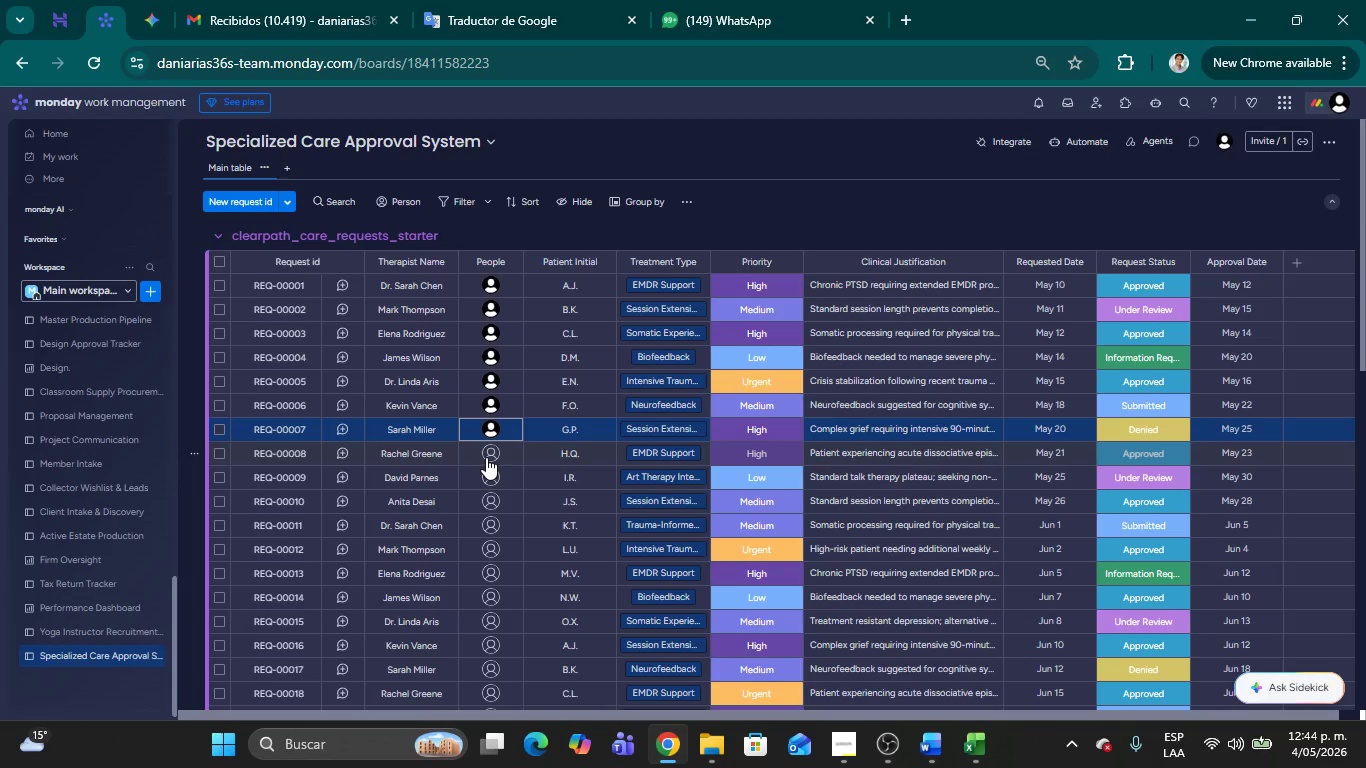 
left_click([487, 453])
 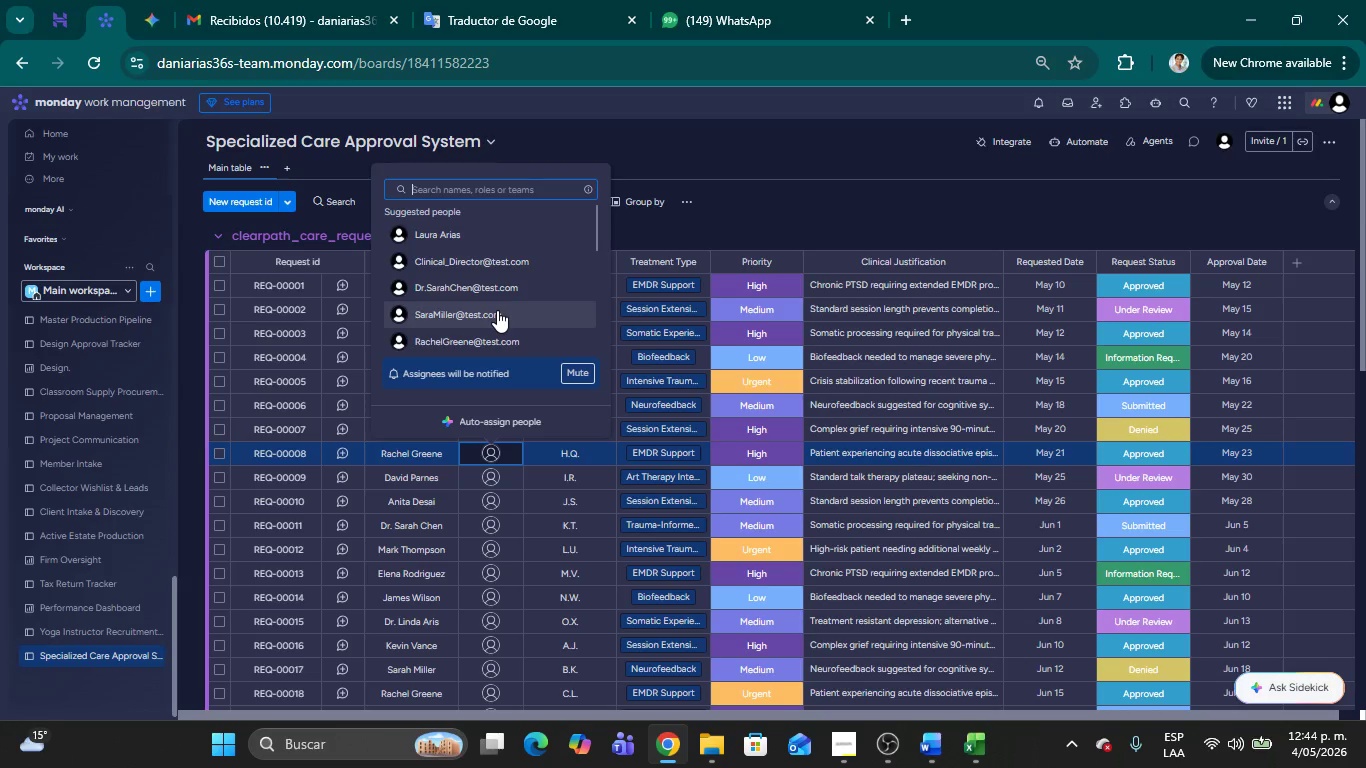 
left_click([494, 340])
 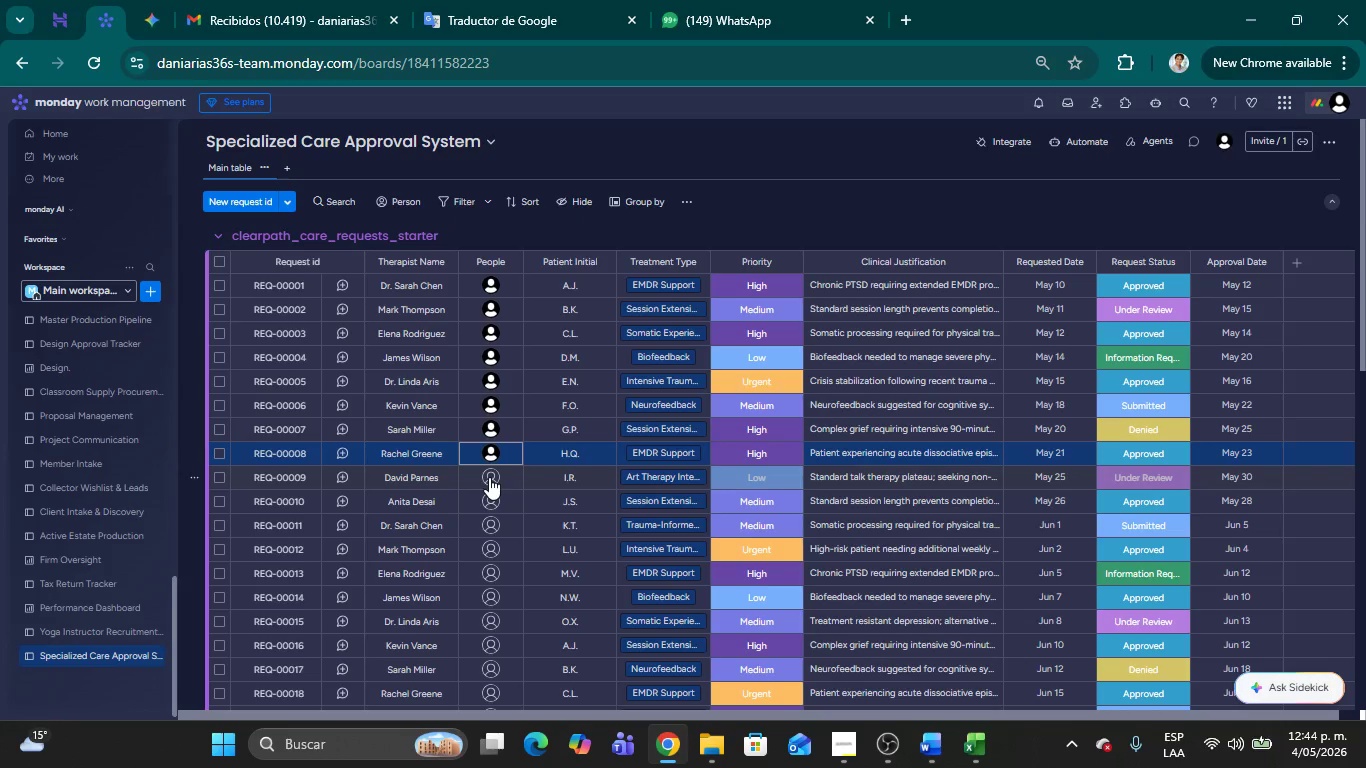 
left_click([488, 477])
 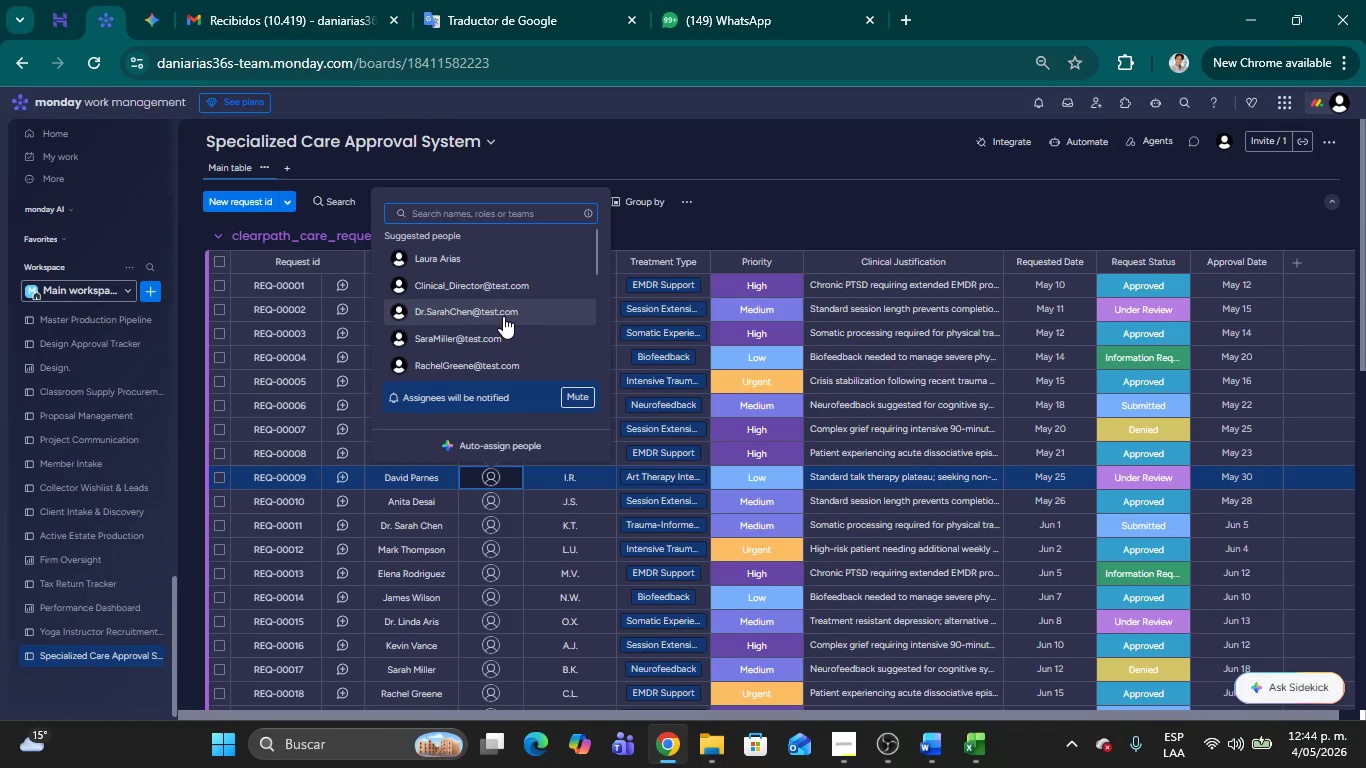 
scroll: coordinate [497, 305], scroll_direction: down, amount: 2.0
 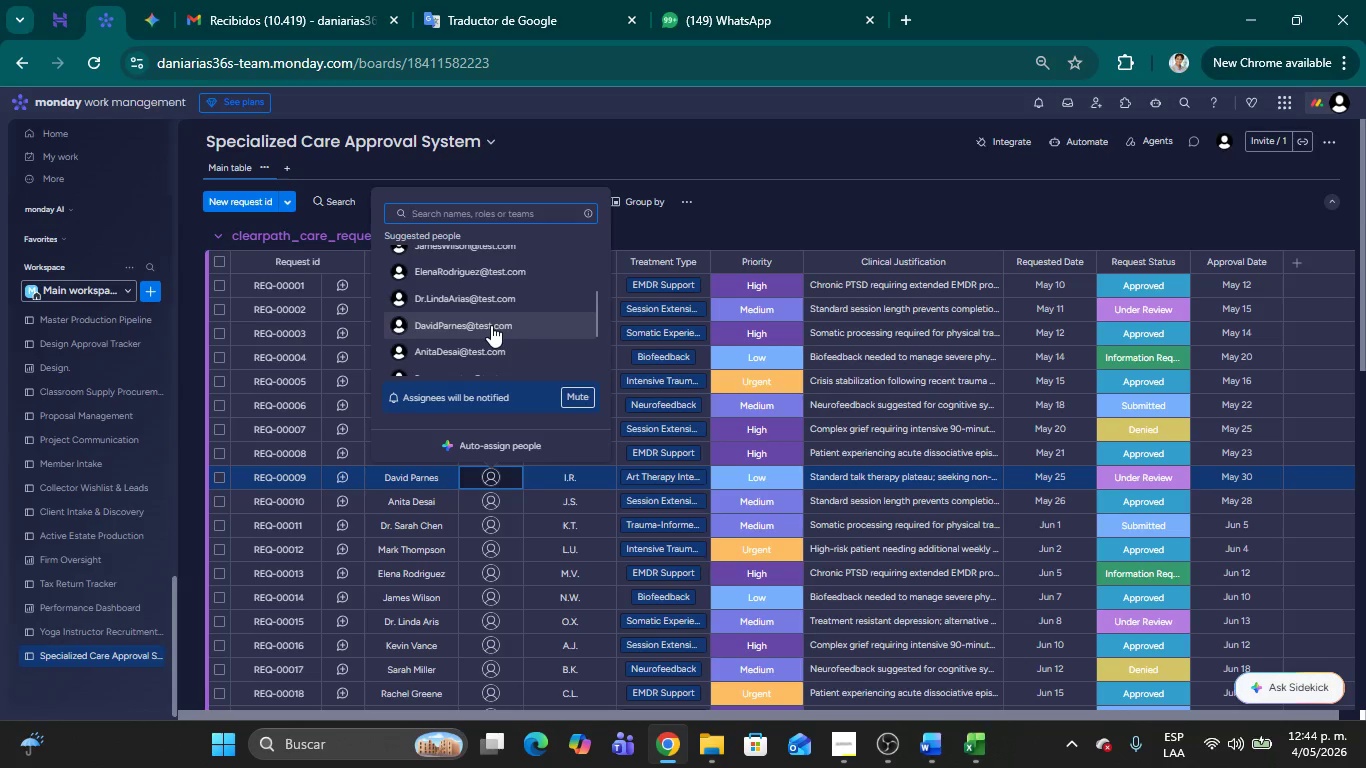 
left_click([491, 325])
 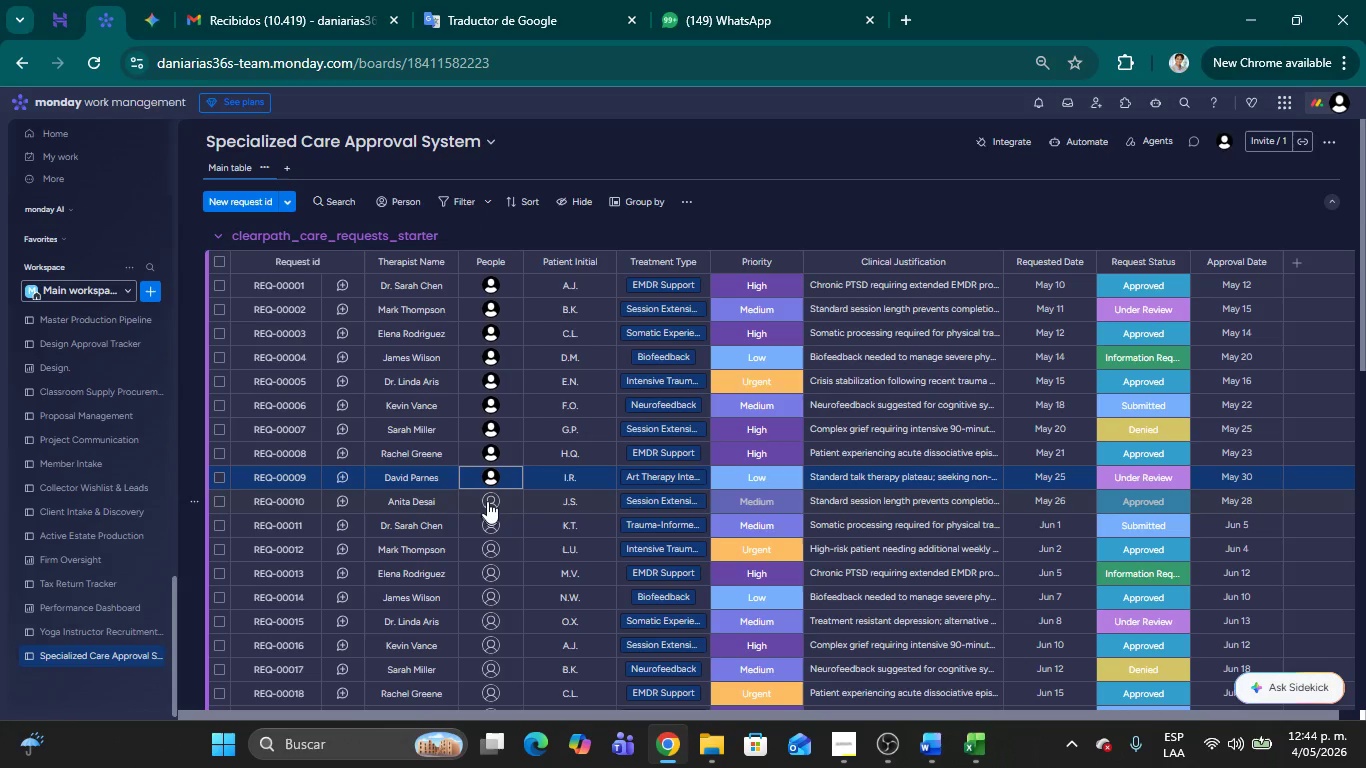 
left_click([487, 501])
 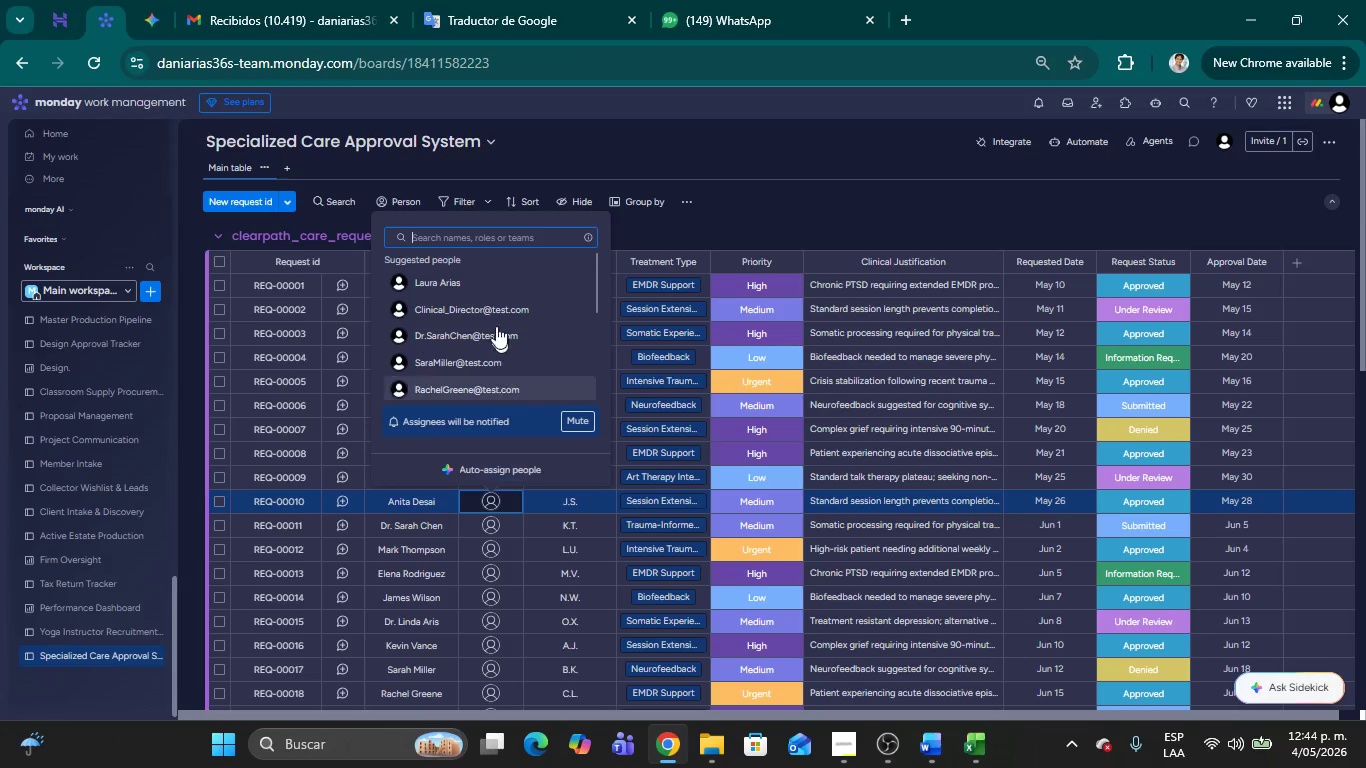 
scroll: coordinate [460, 385], scroll_direction: down, amount: 9.0
 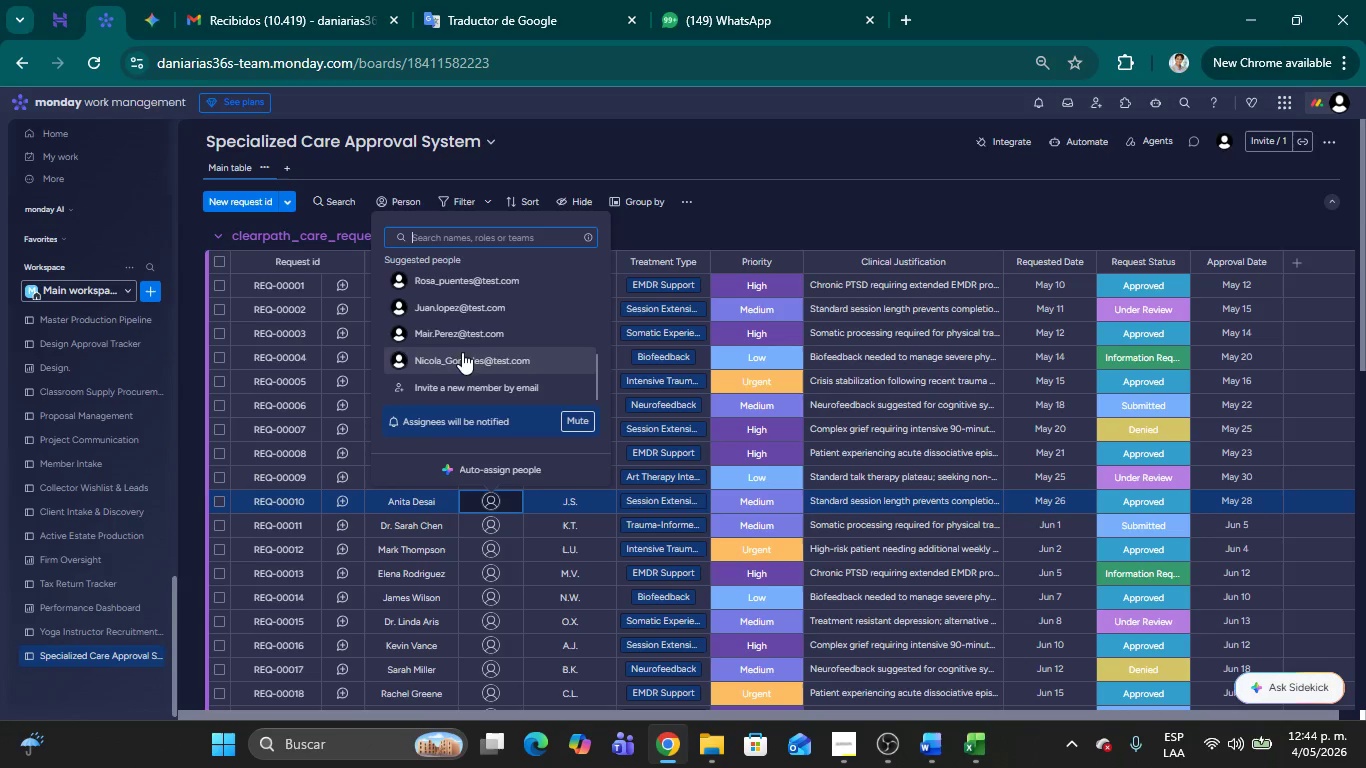 
scroll: coordinate [461, 346], scroll_direction: up, amount: 1.0
 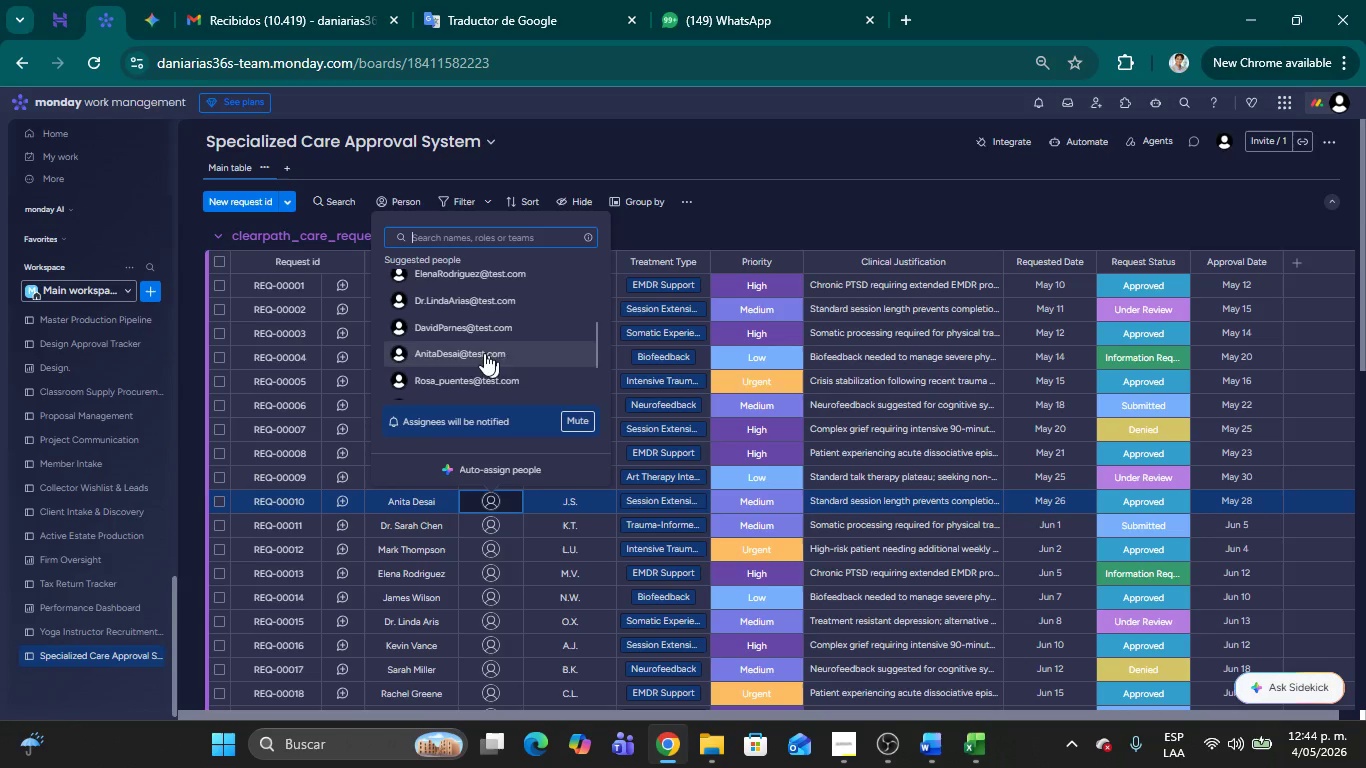 
left_click([478, 349])
 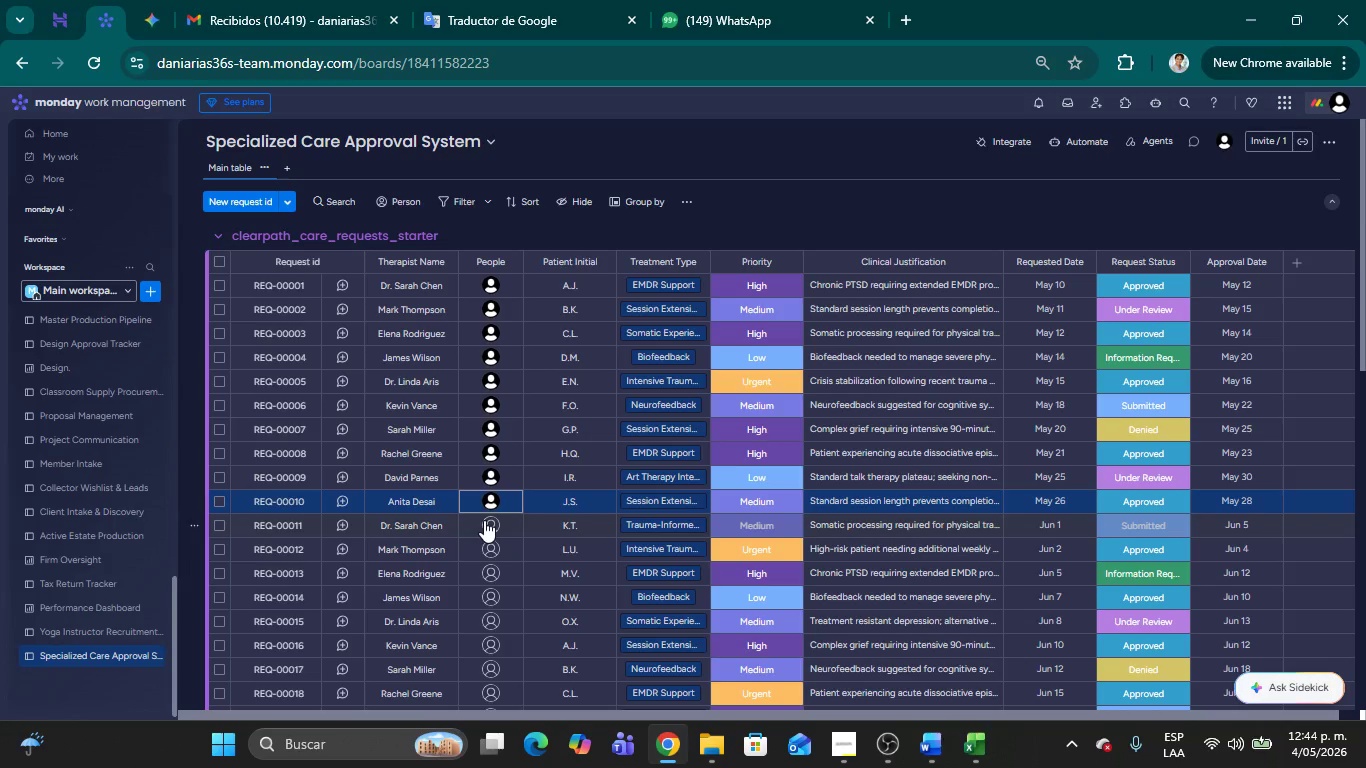 
left_click([493, 526])
 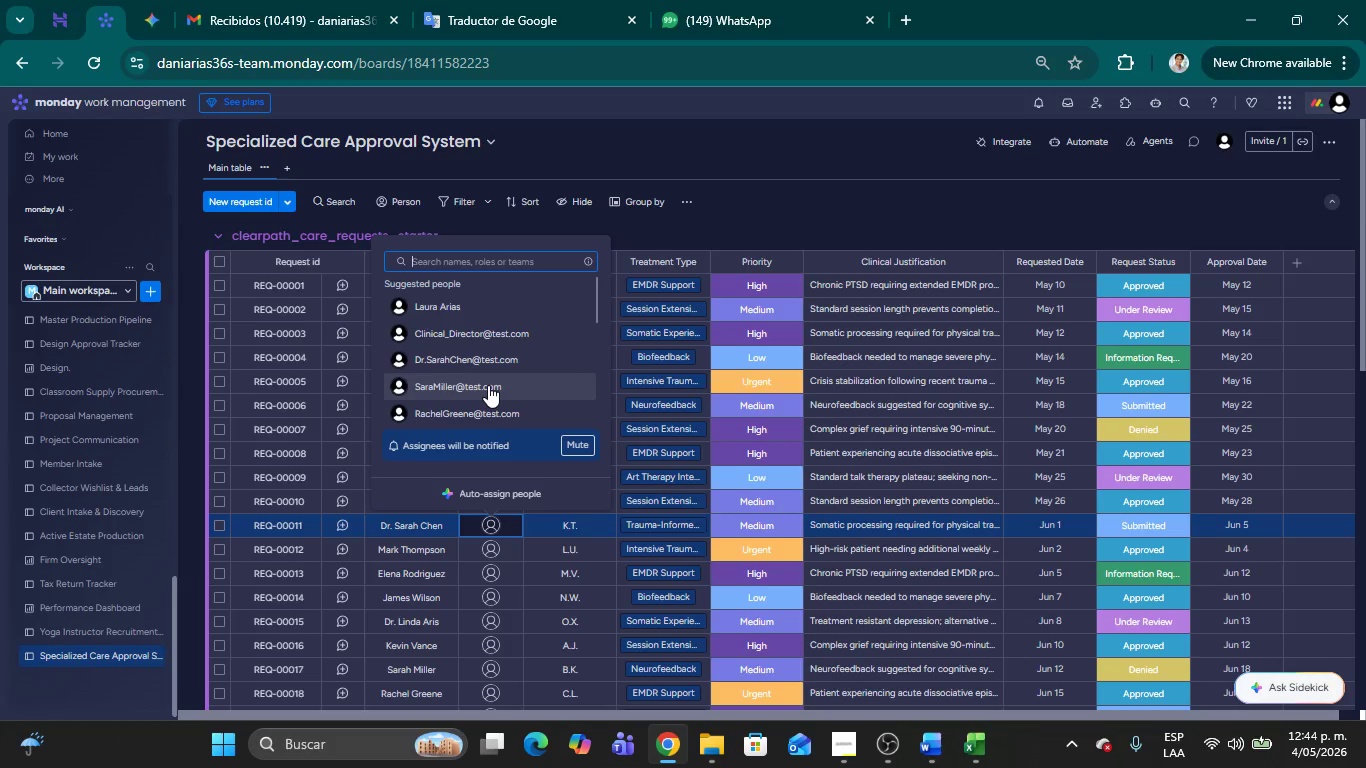 
left_click([461, 360])
 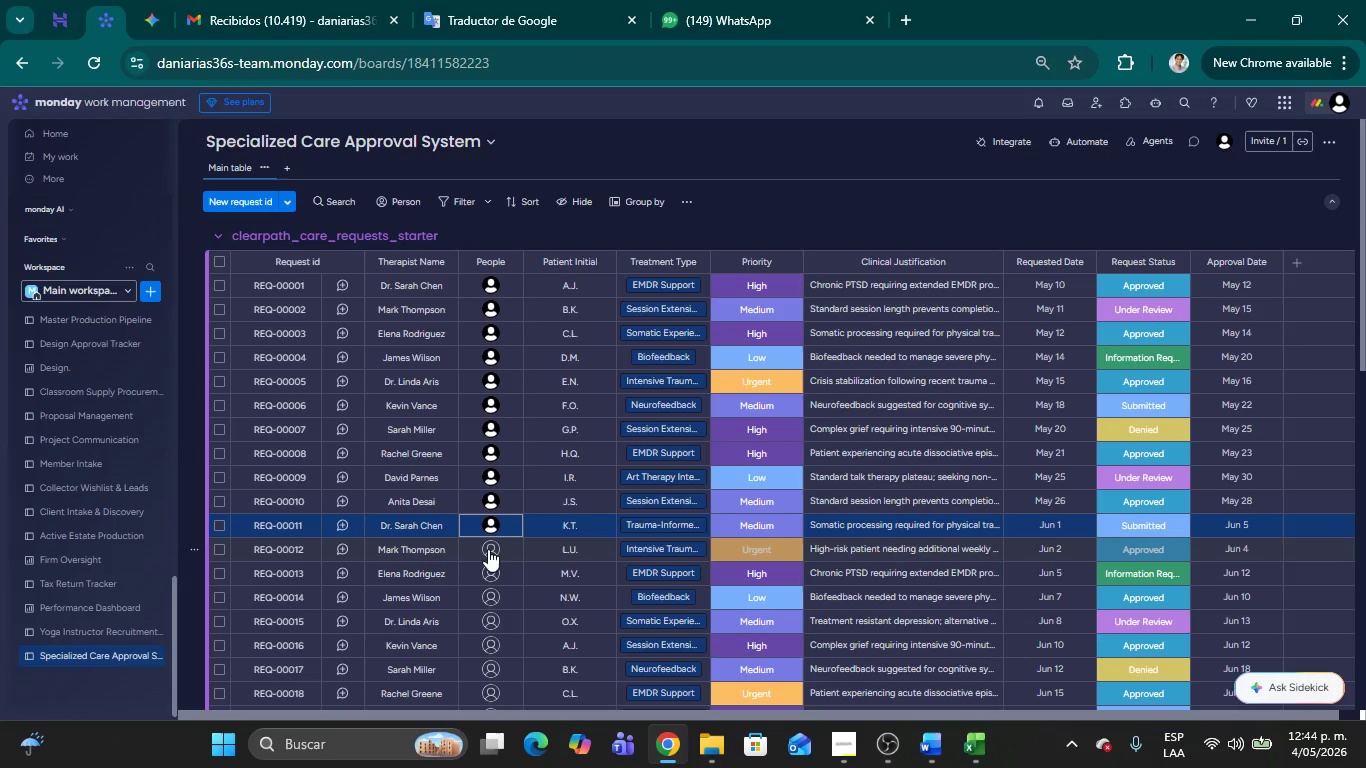 
left_click([488, 547])
 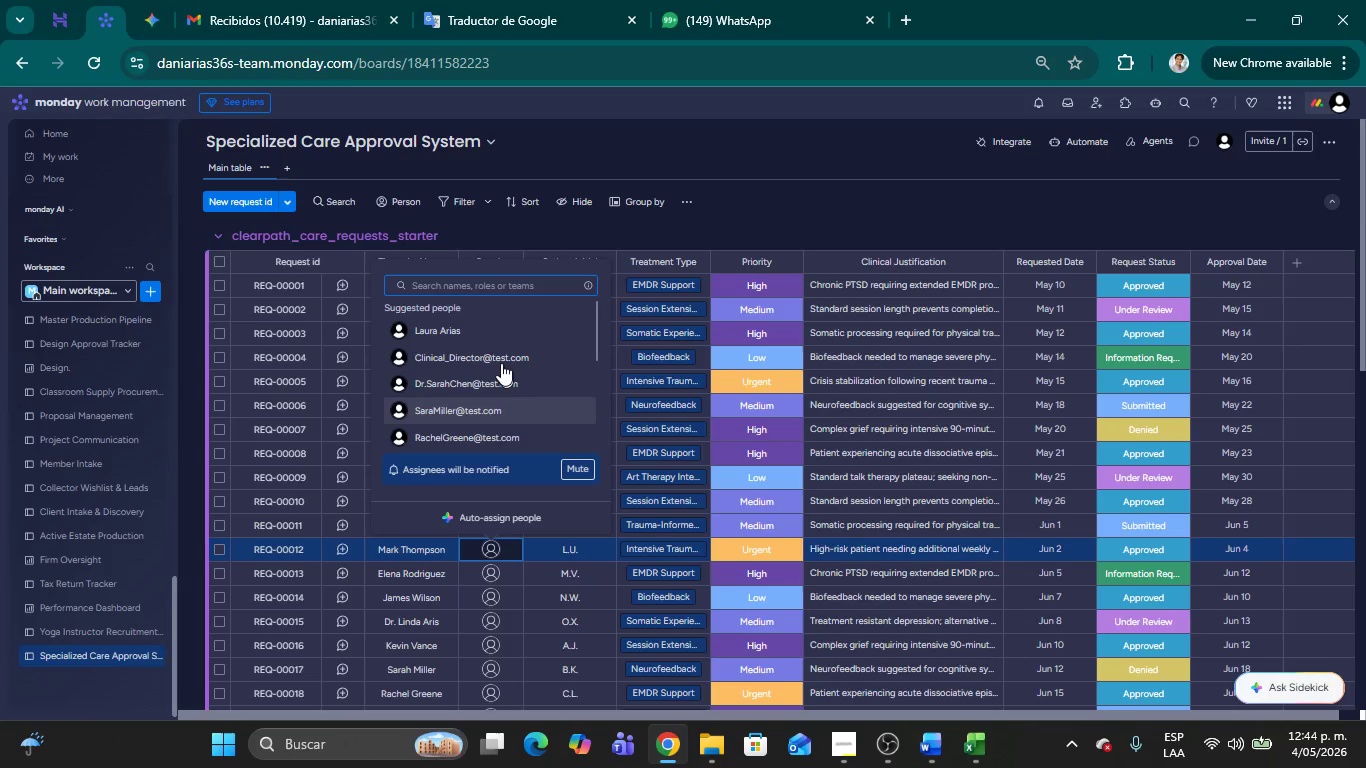 
scroll: coordinate [499, 361], scroll_direction: down, amount: 1.0
 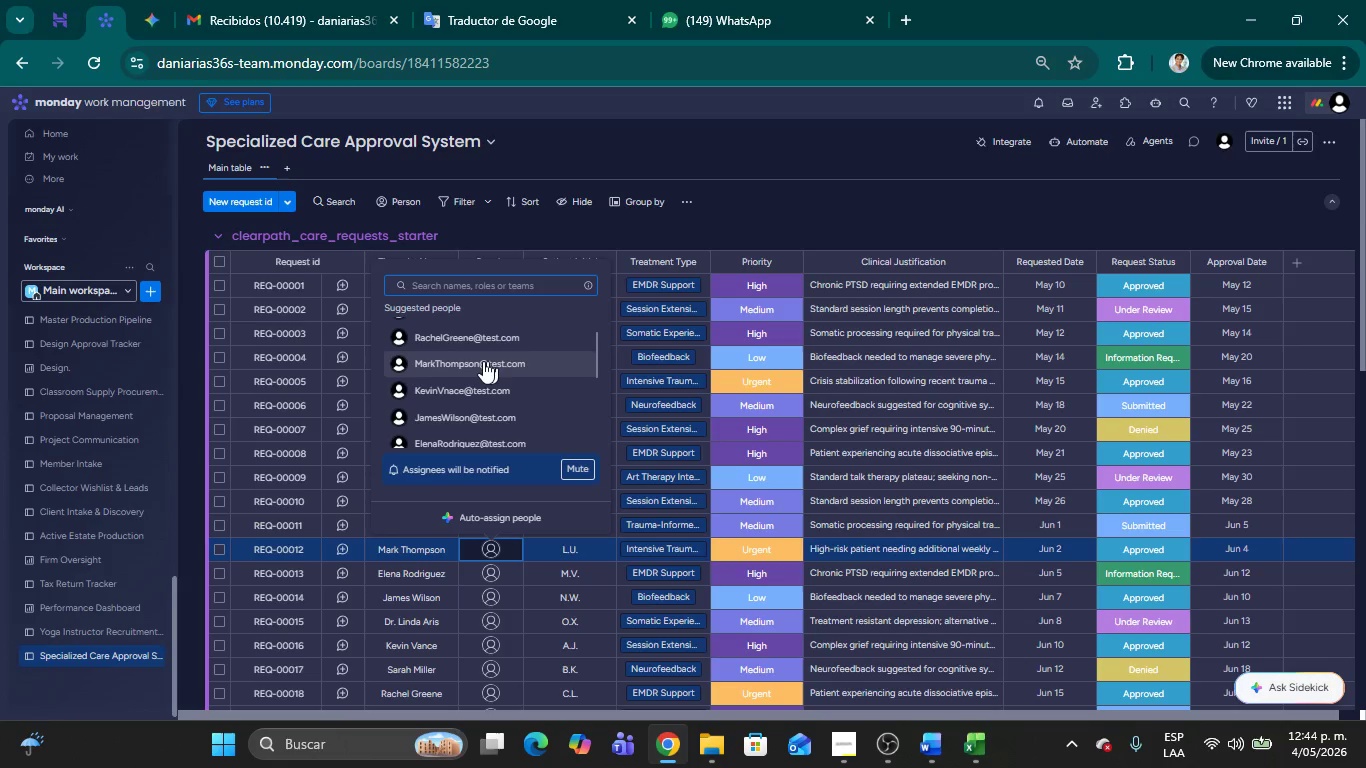 
left_click([478, 361])
 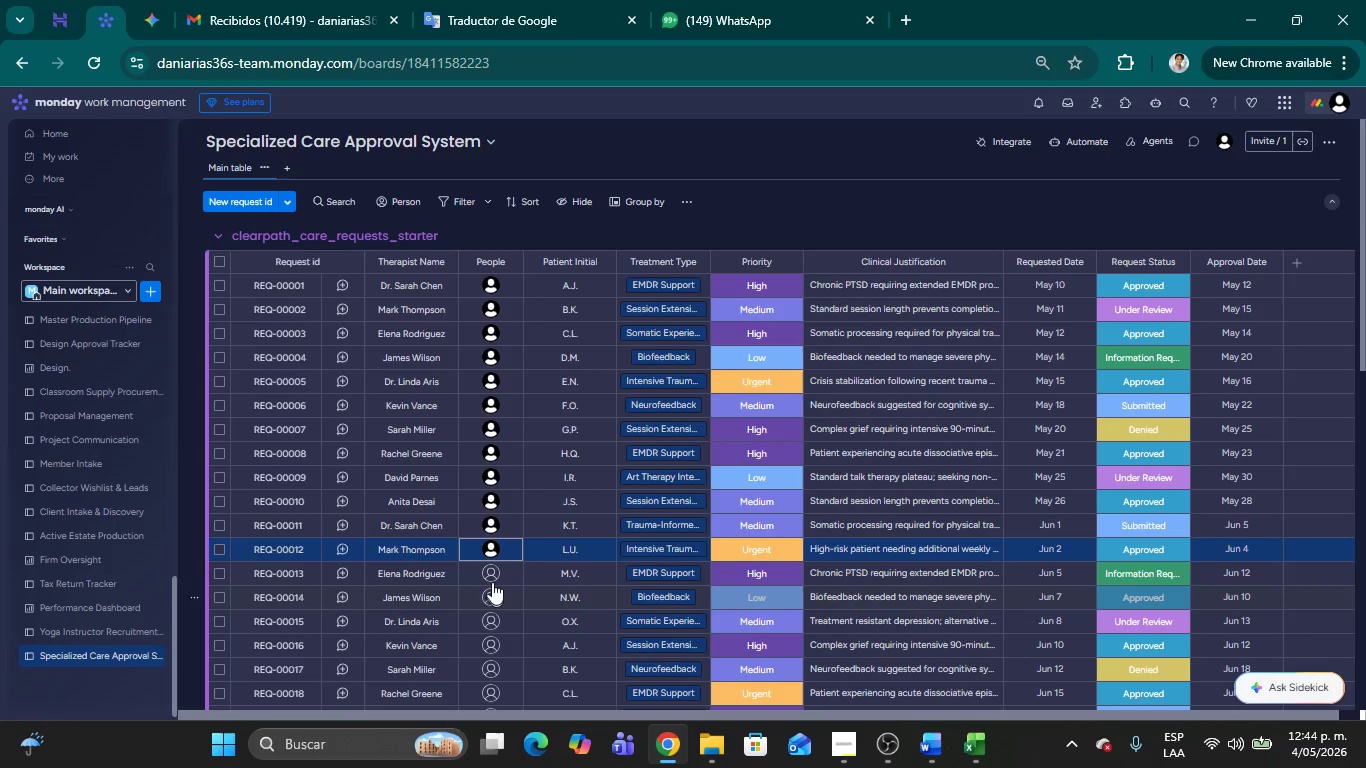 
left_click([489, 578])
 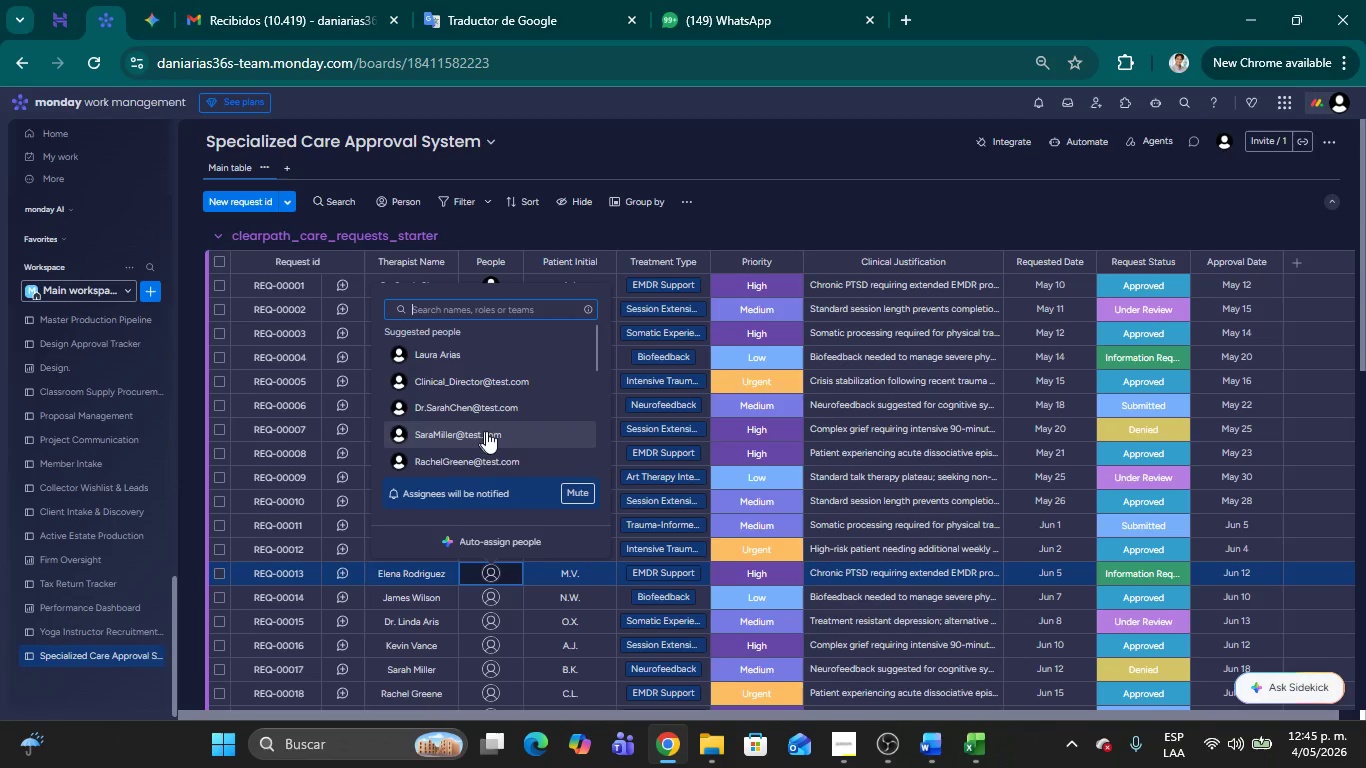 
scroll: coordinate [496, 420], scroll_direction: down, amount: 1.0
 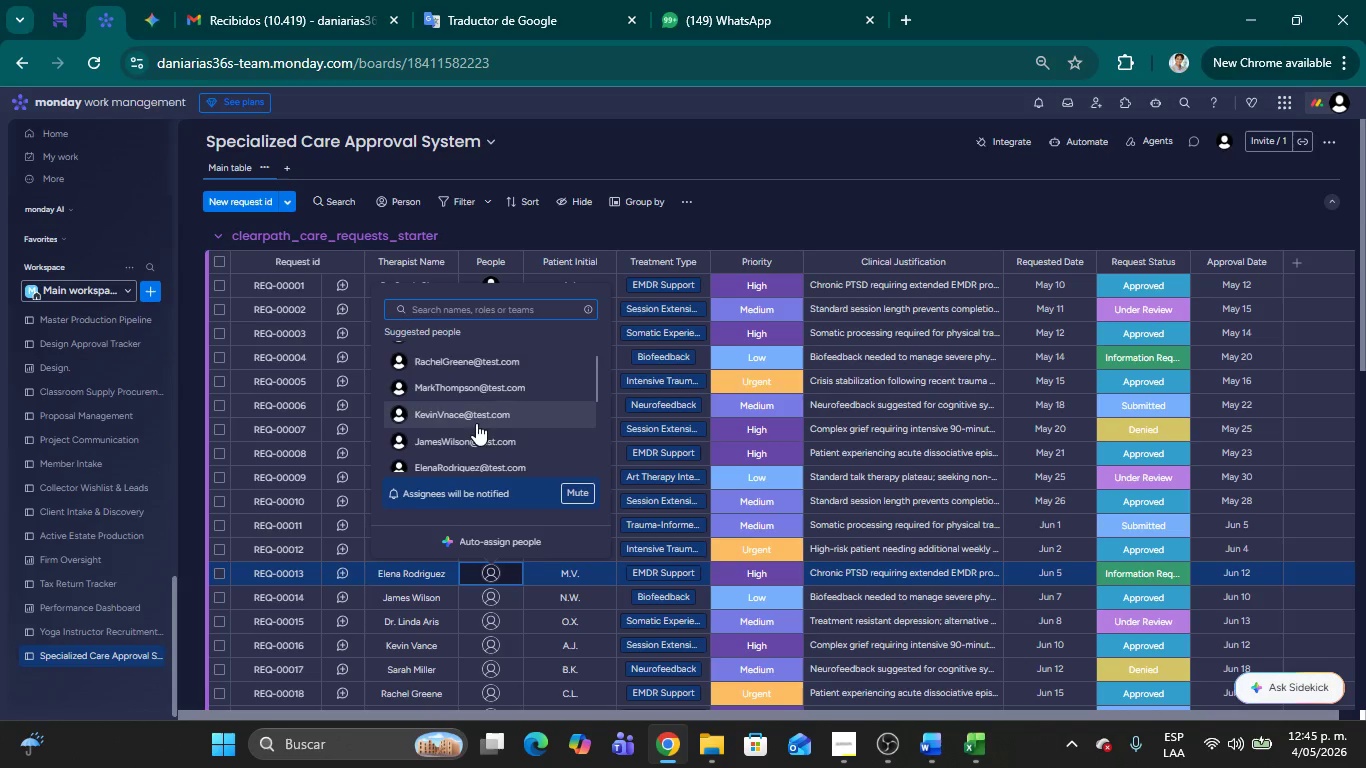 
left_click([471, 463])
 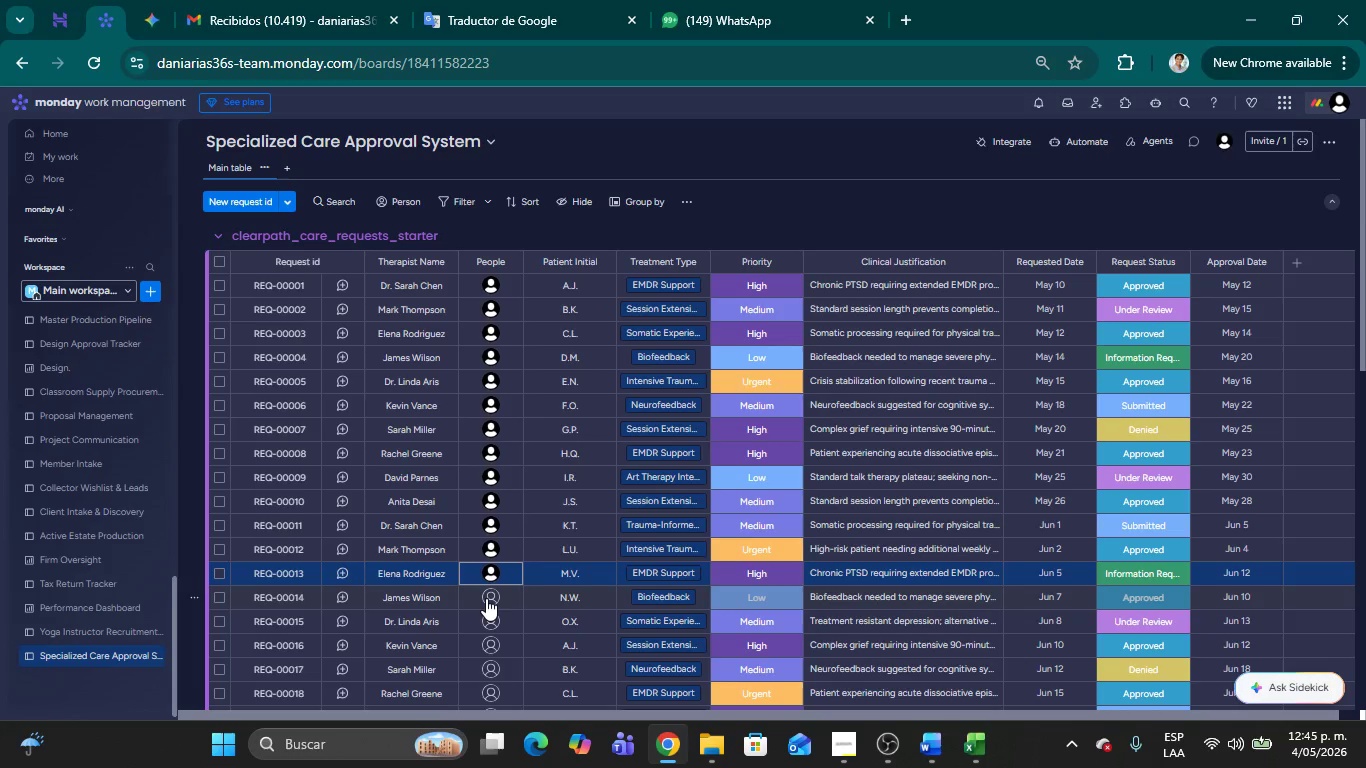 
left_click([486, 598])
 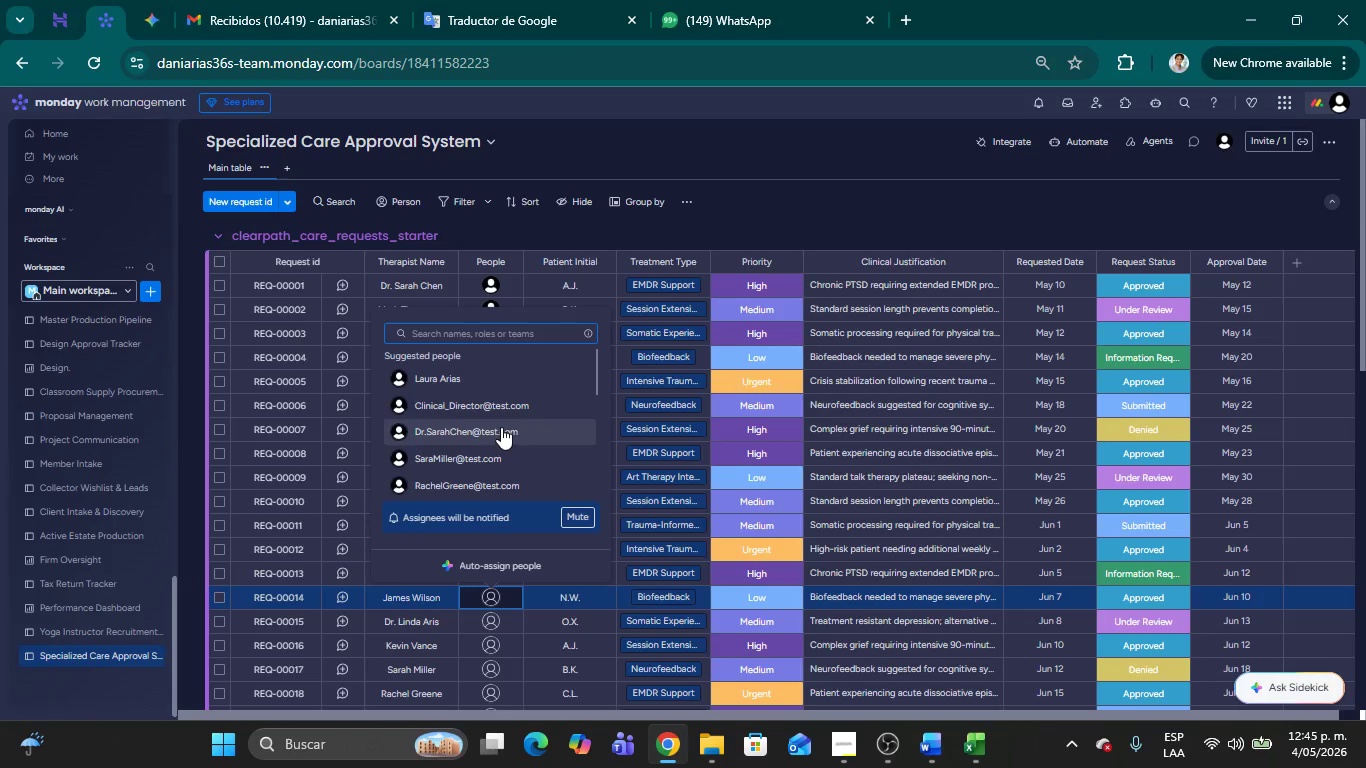 
scroll: coordinate [497, 415], scroll_direction: down, amount: 1.0
 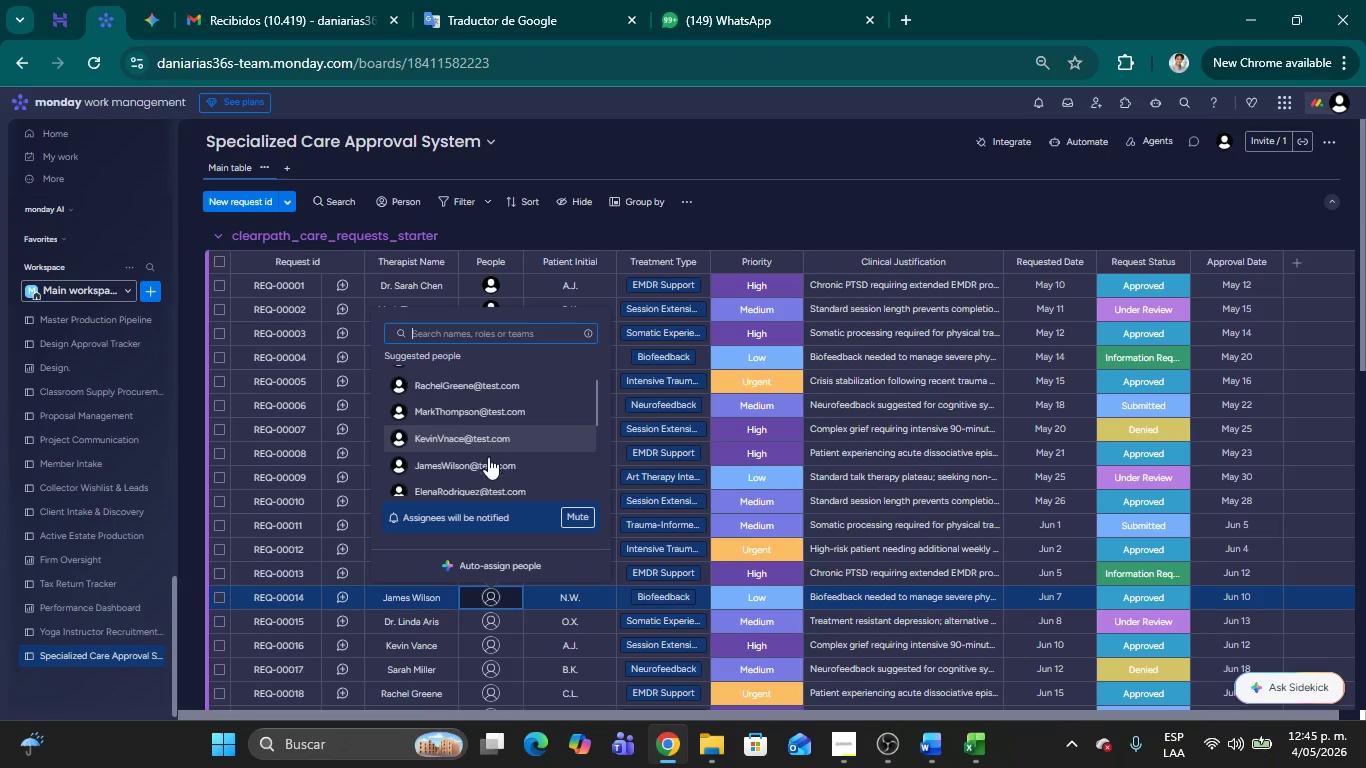 
left_click([485, 463])
 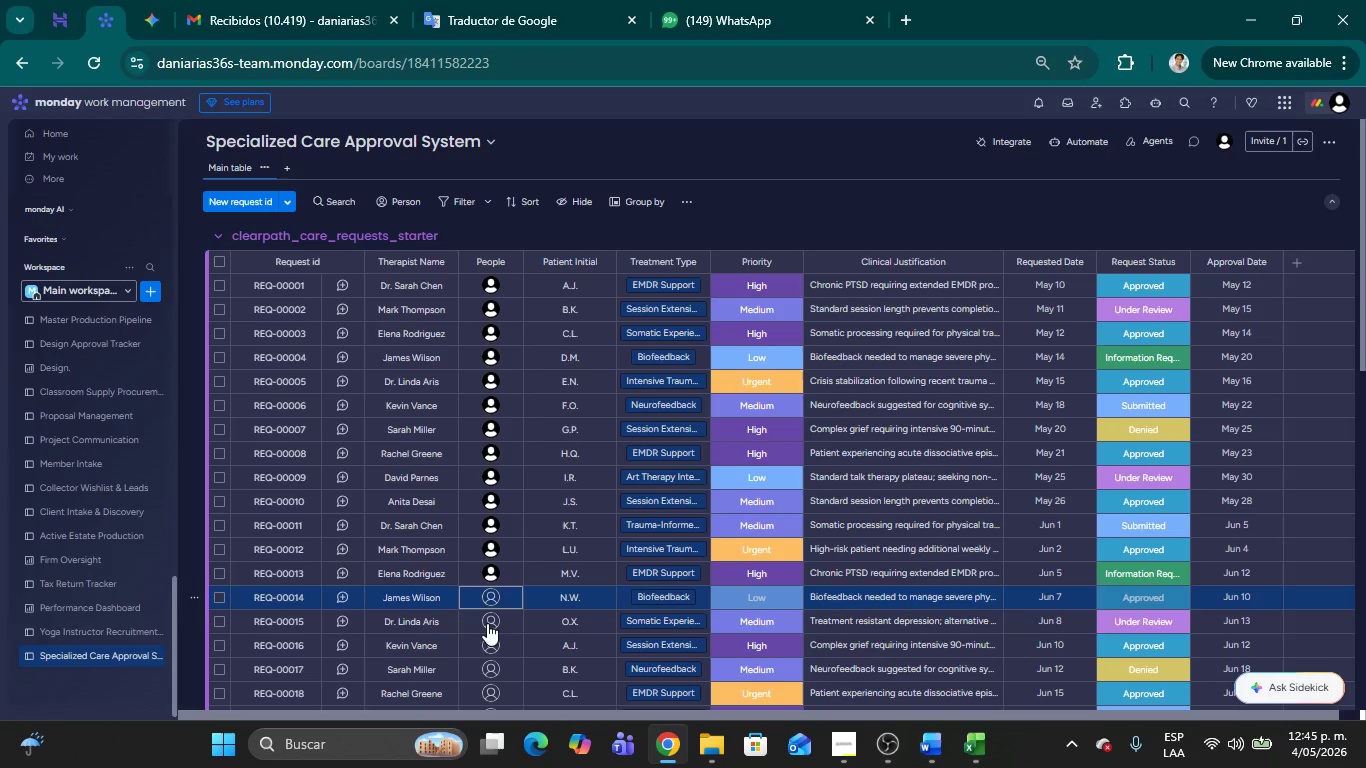 
left_click([488, 621])
 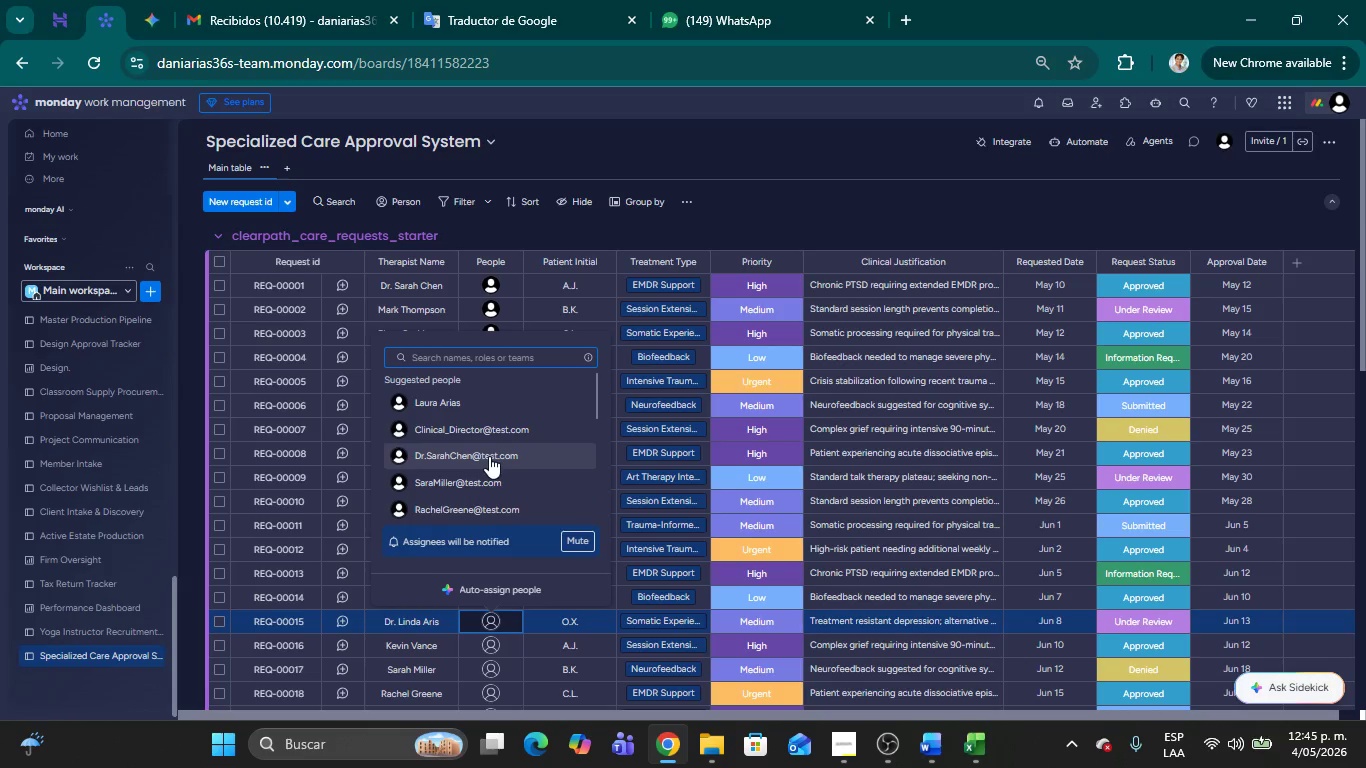 
scroll: coordinate [483, 472], scroll_direction: down, amount: 2.0
 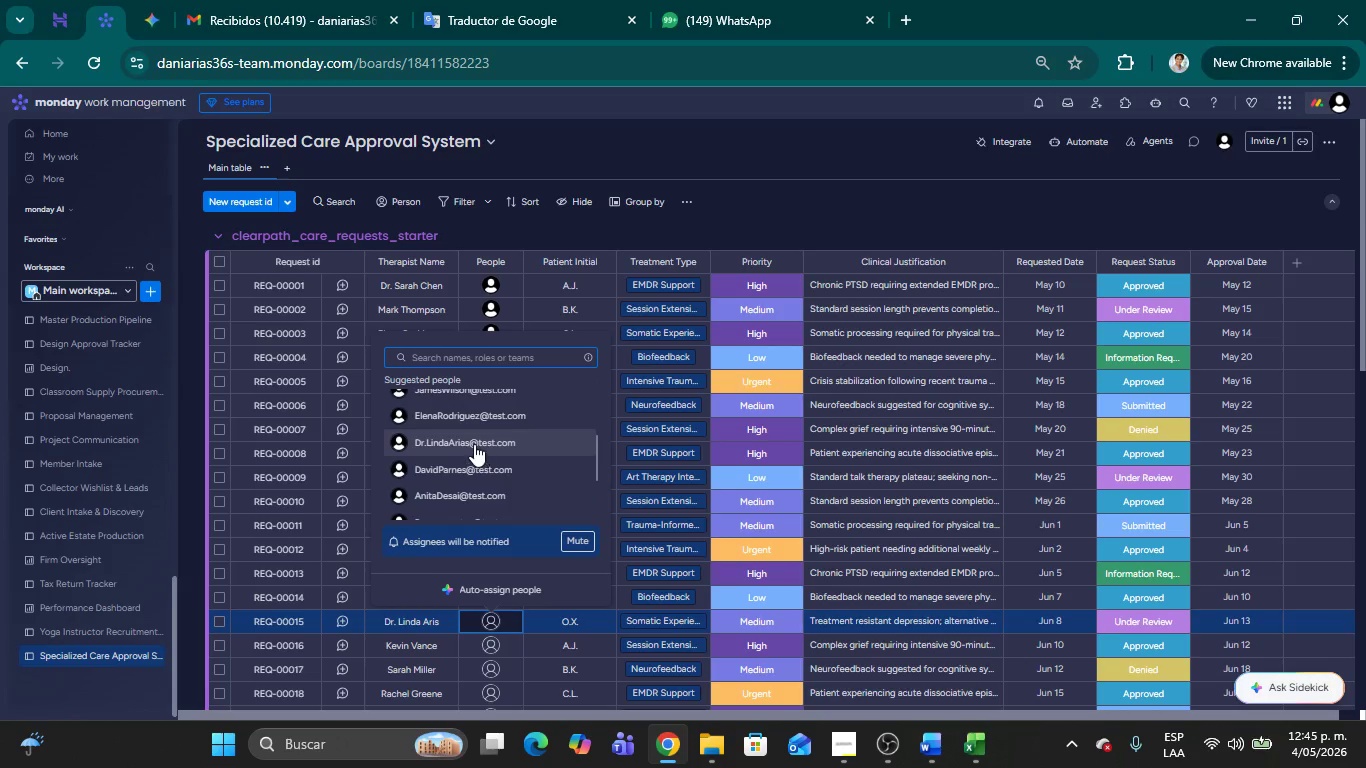 
left_click([474, 444])
 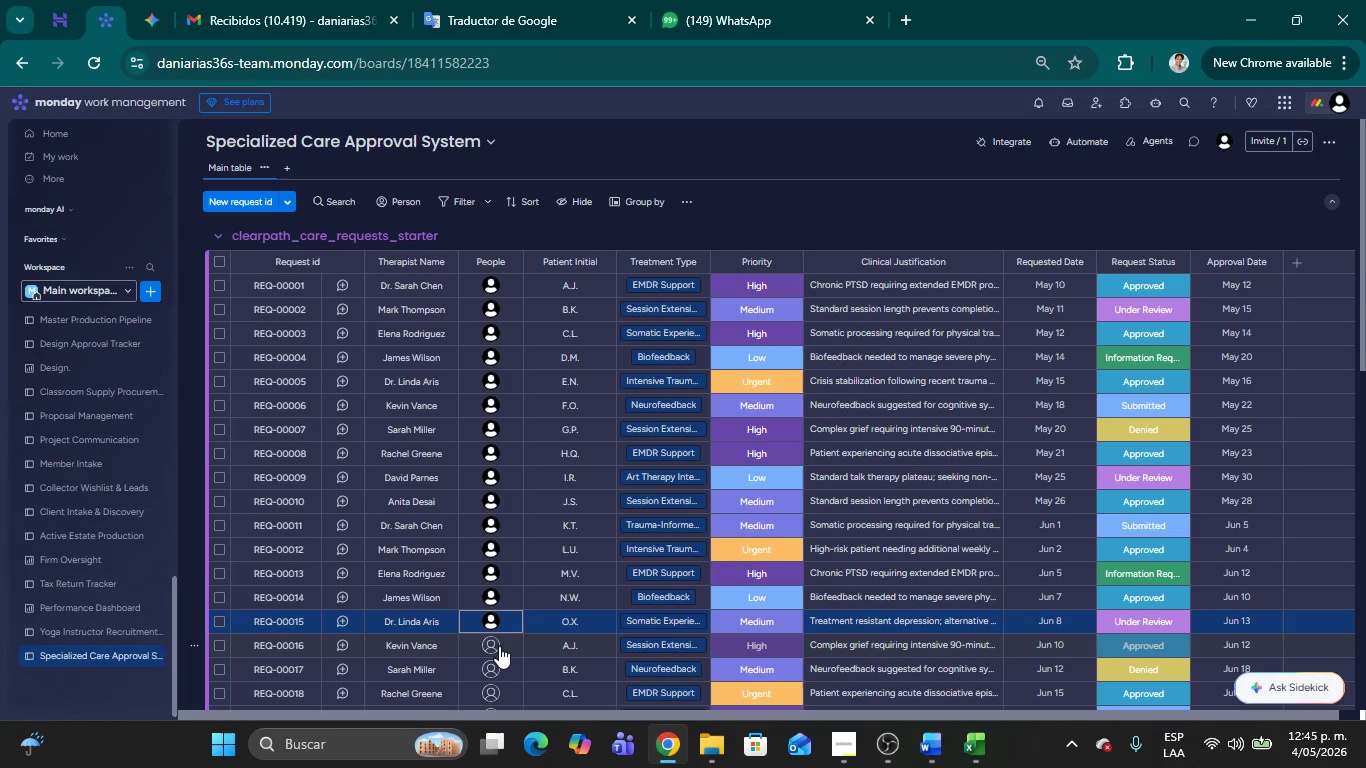 
left_click([493, 648])
 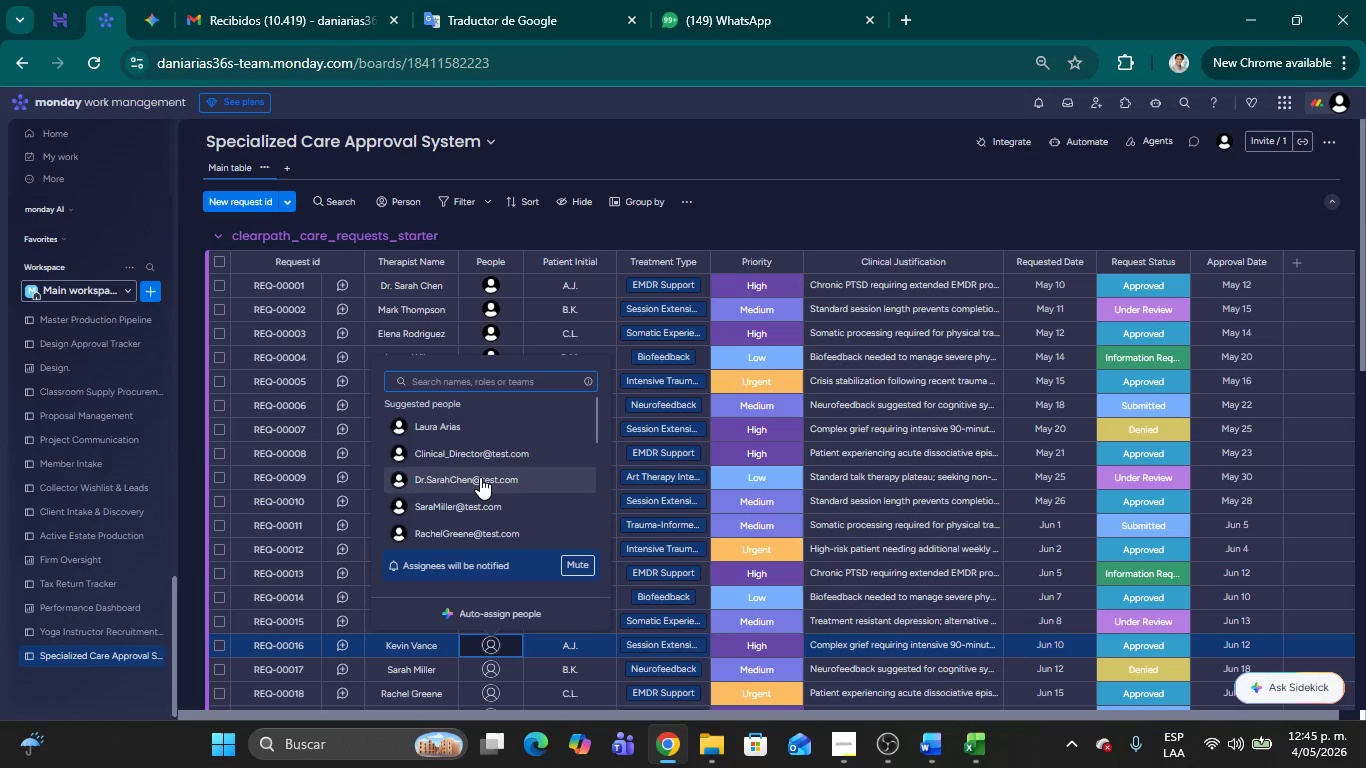 
scroll: coordinate [503, 471], scroll_direction: down, amount: 1.0
 